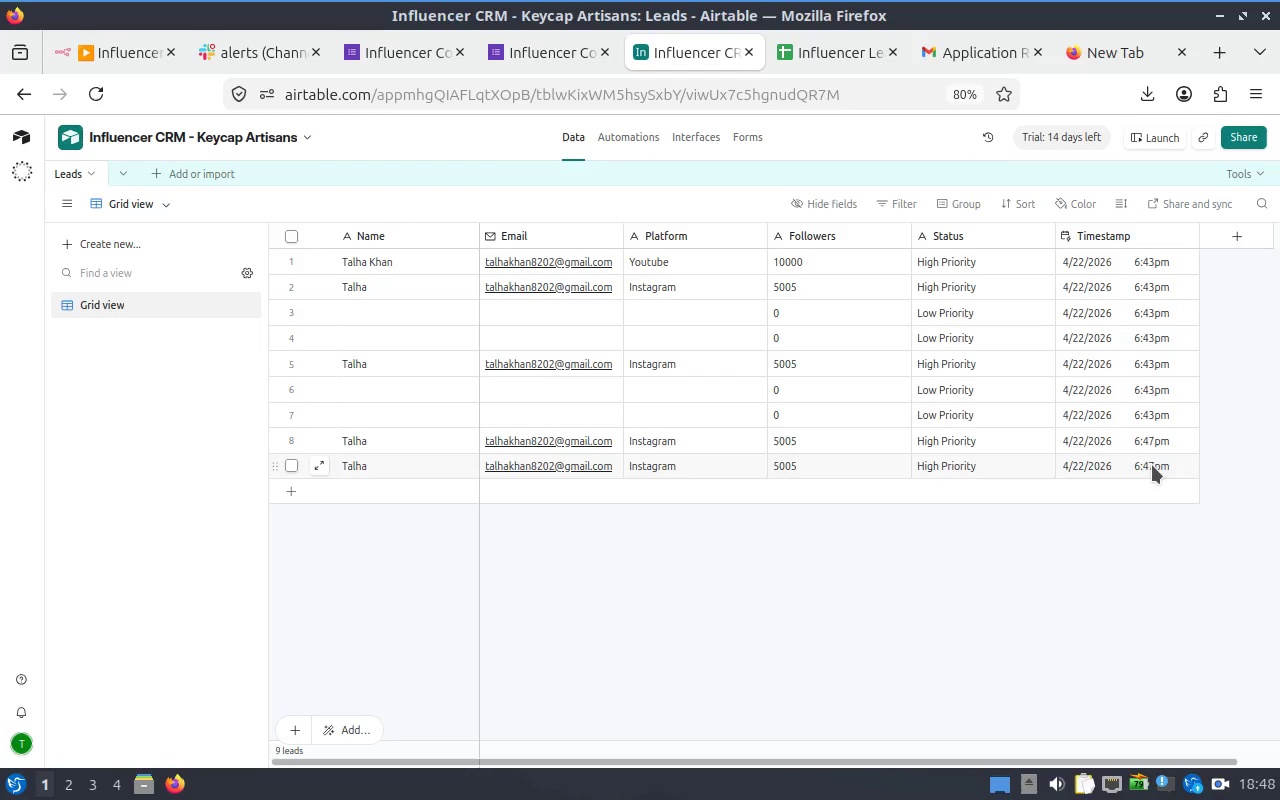 
left_click([837, 61])
 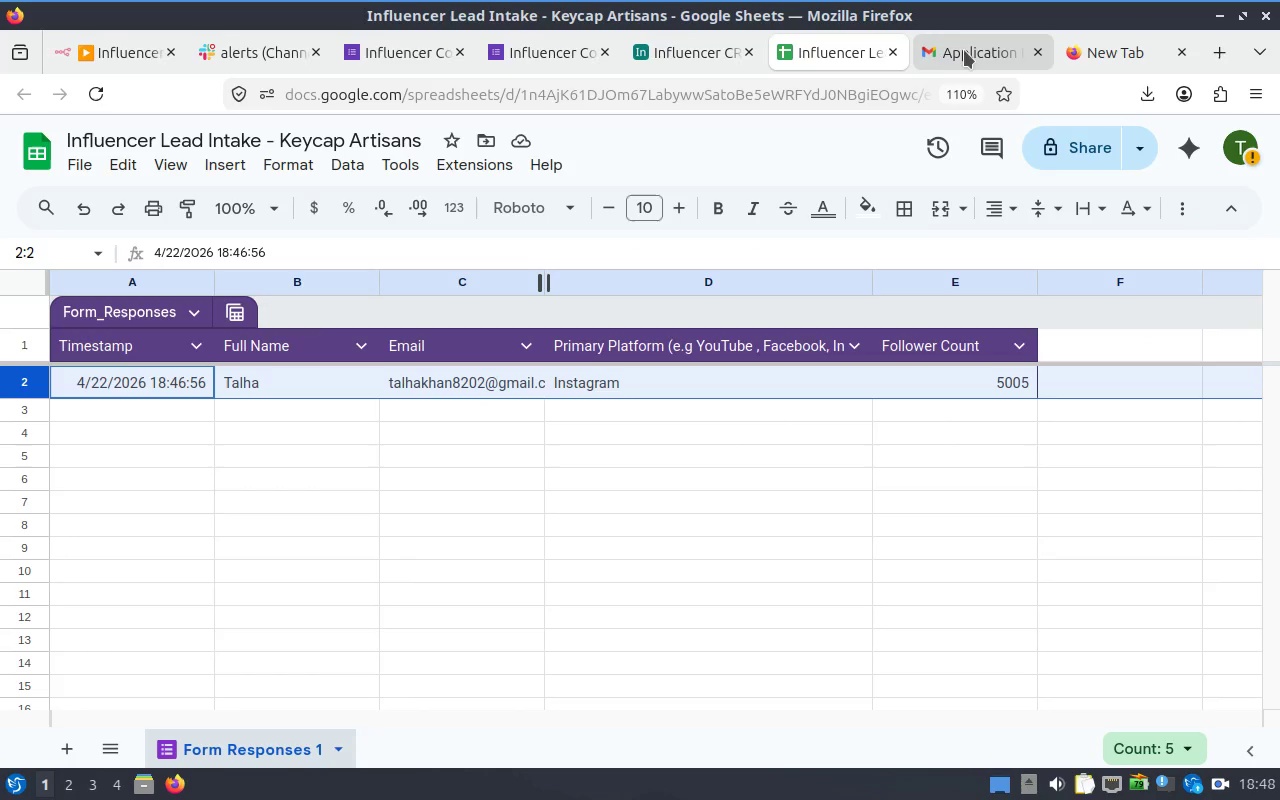 
left_click([962, 53])
 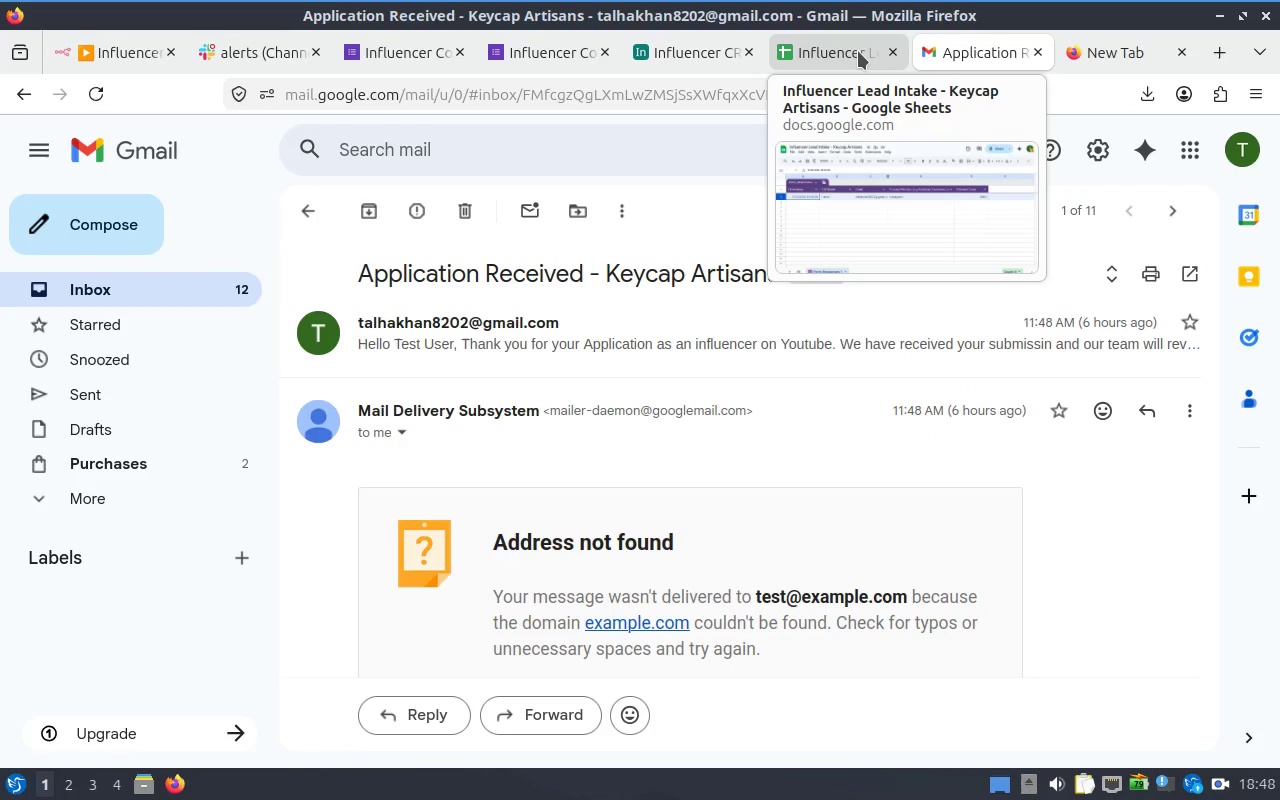 
left_click([858, 51])
 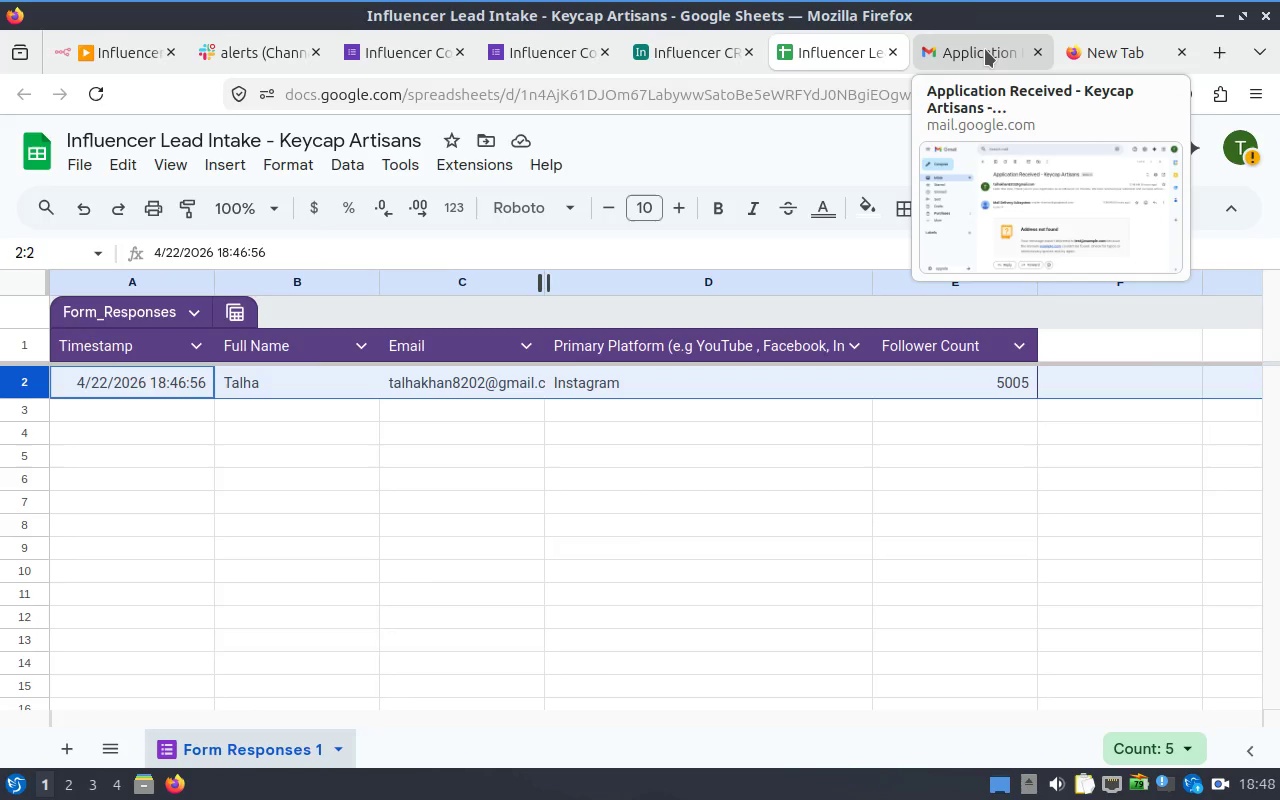 
left_click([978, 49])
 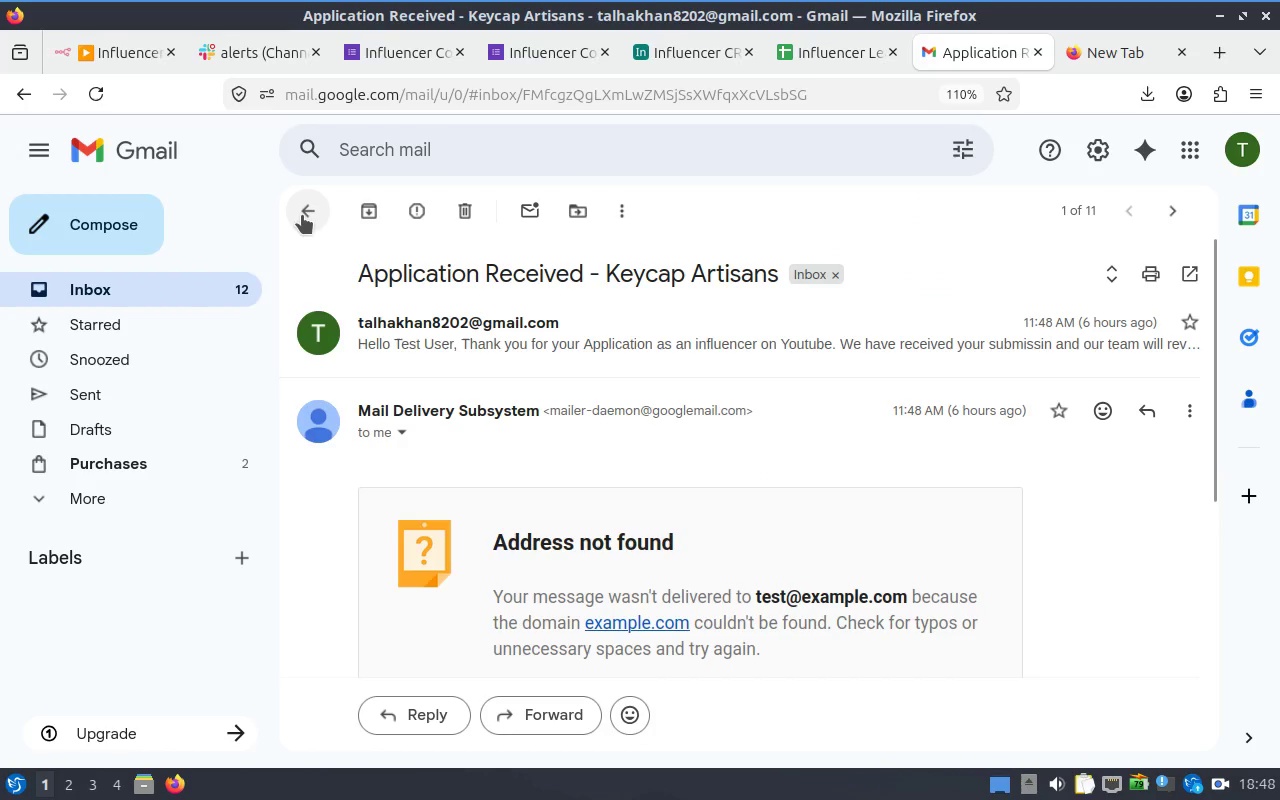 
left_click([302, 215])
 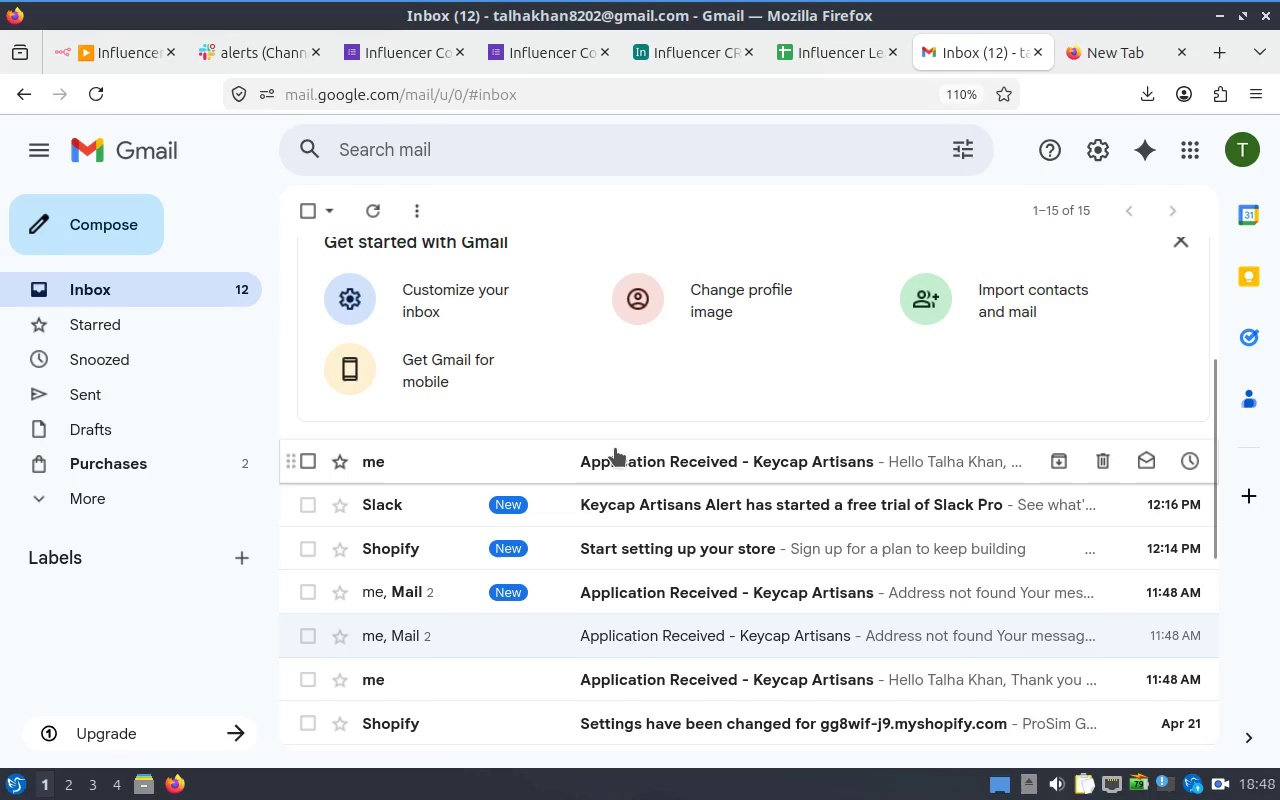 
left_click([597, 453])
 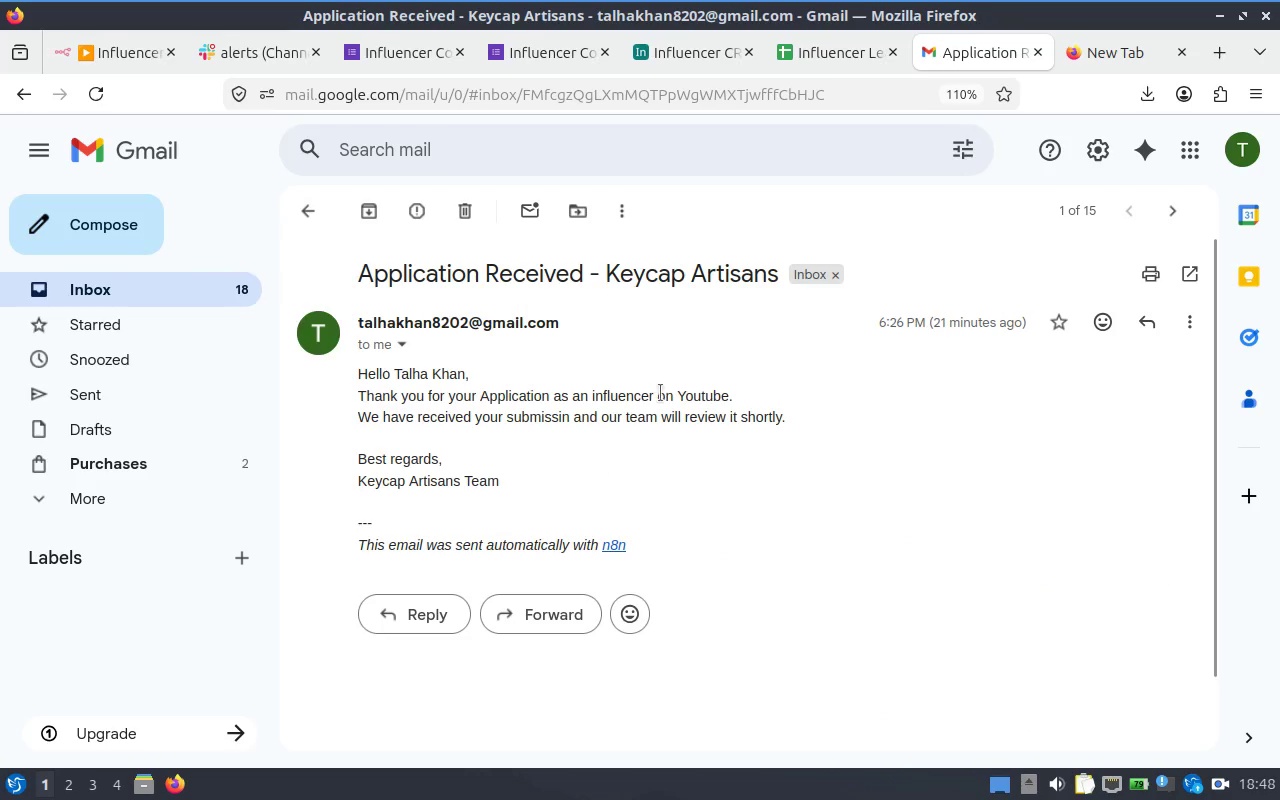 
left_click_drag(start_coordinate=[493, 481], to_coordinate=[320, 367])
 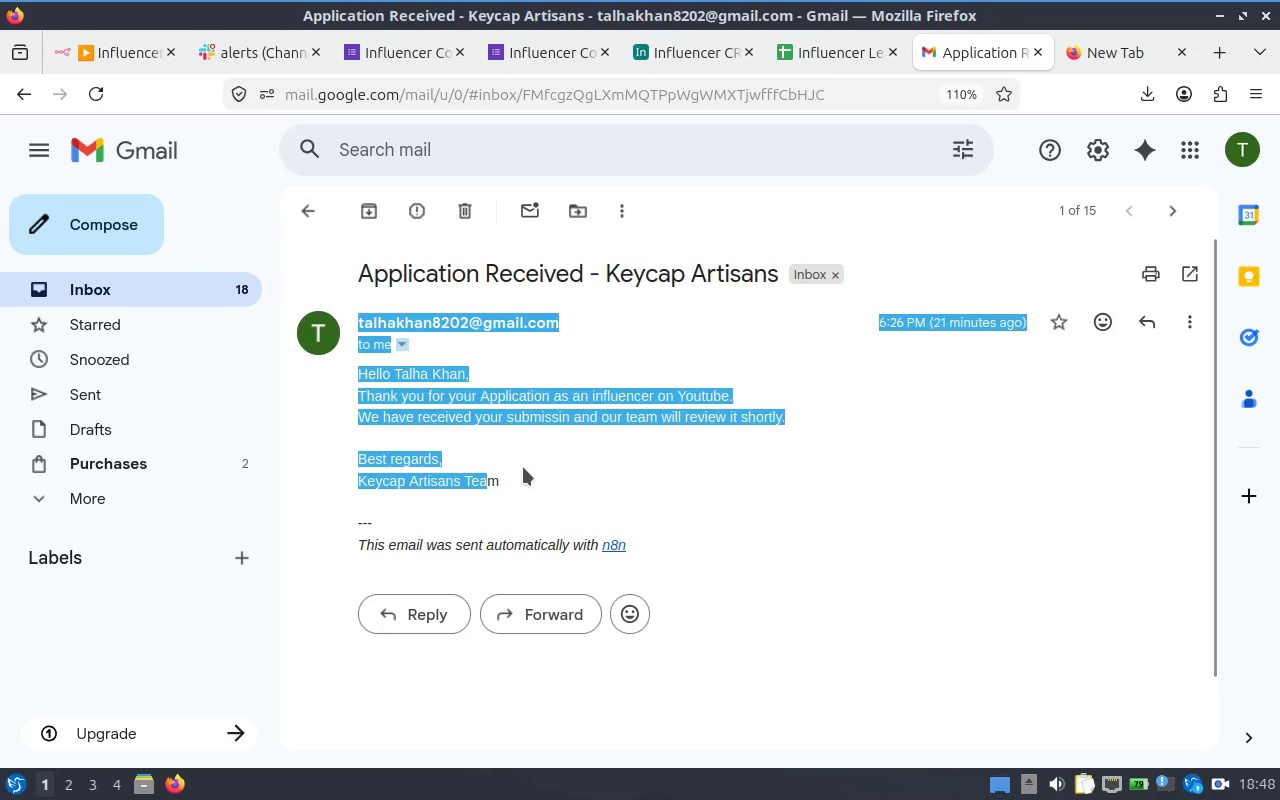 
left_click([523, 467])
 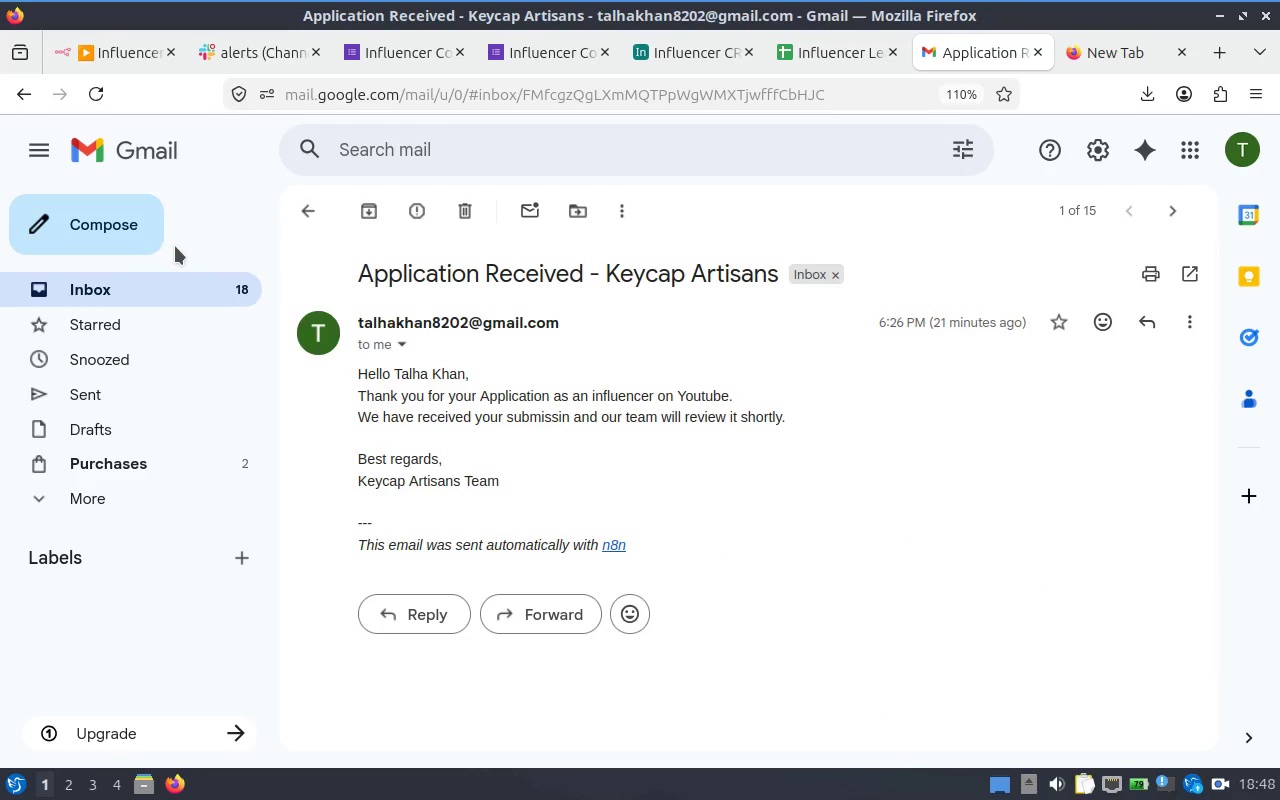 
key(Alt+Tab)
 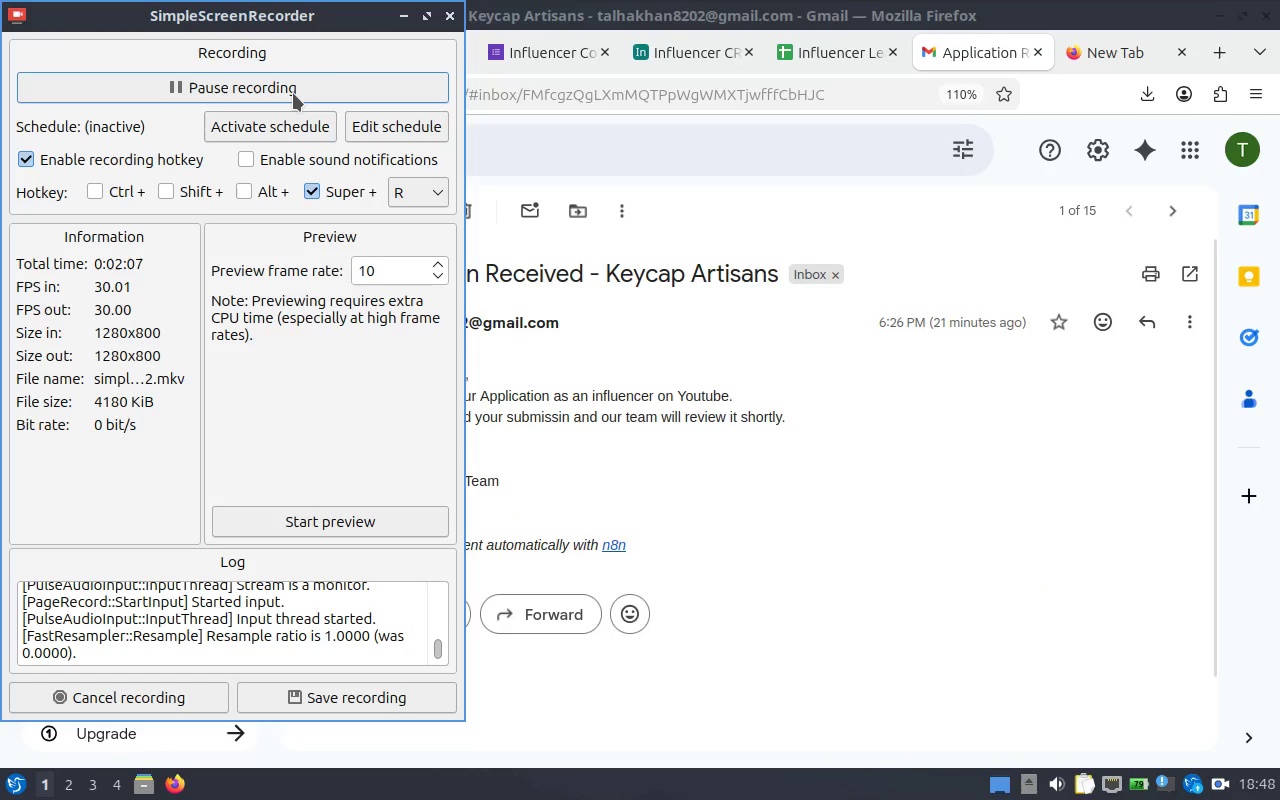 
left_click([293, 93])
 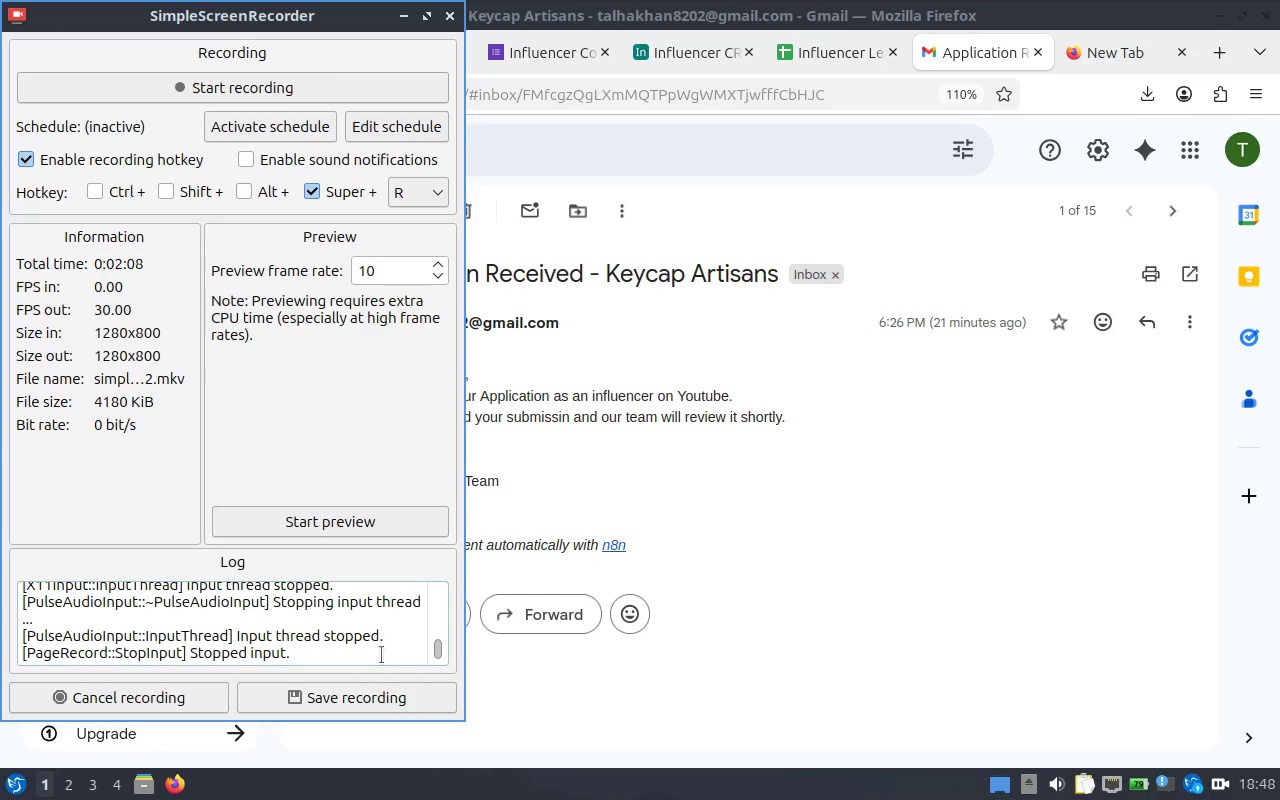 
left_click([378, 706])
 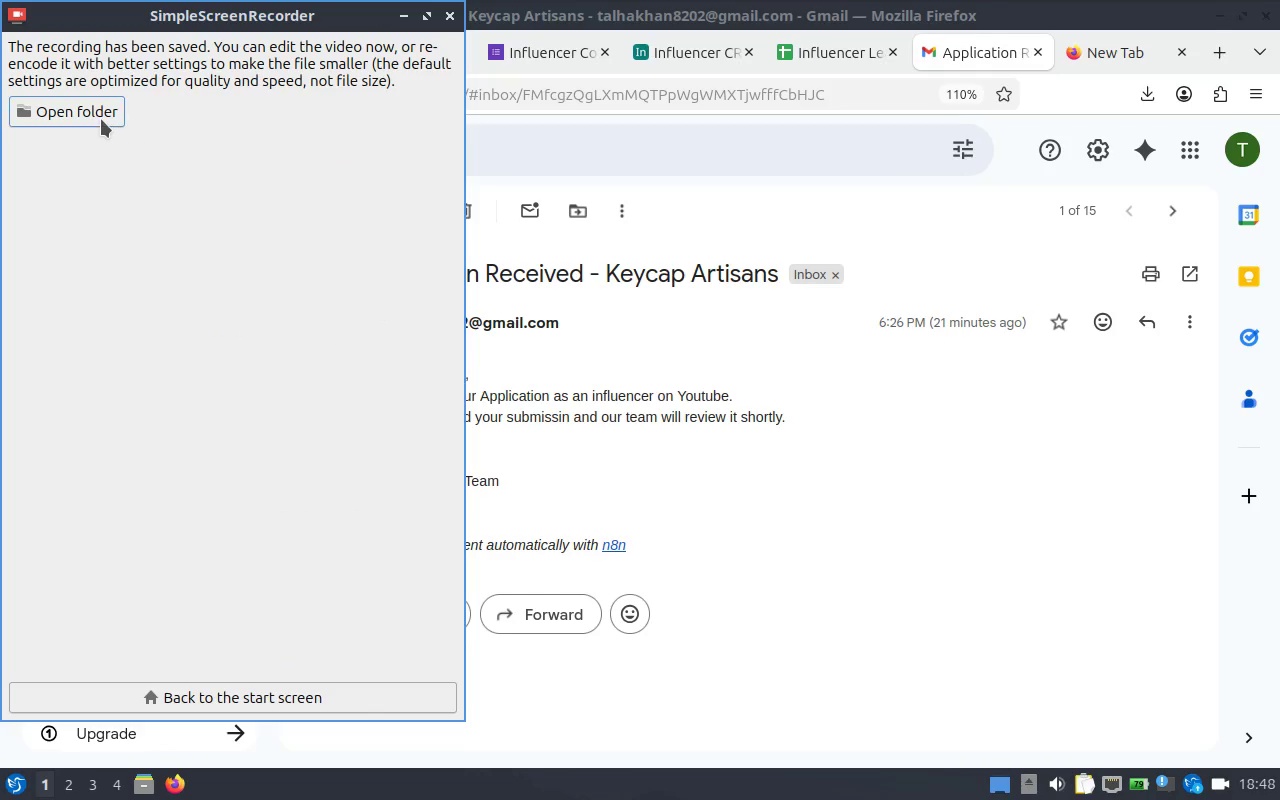 
left_click([101, 119])
 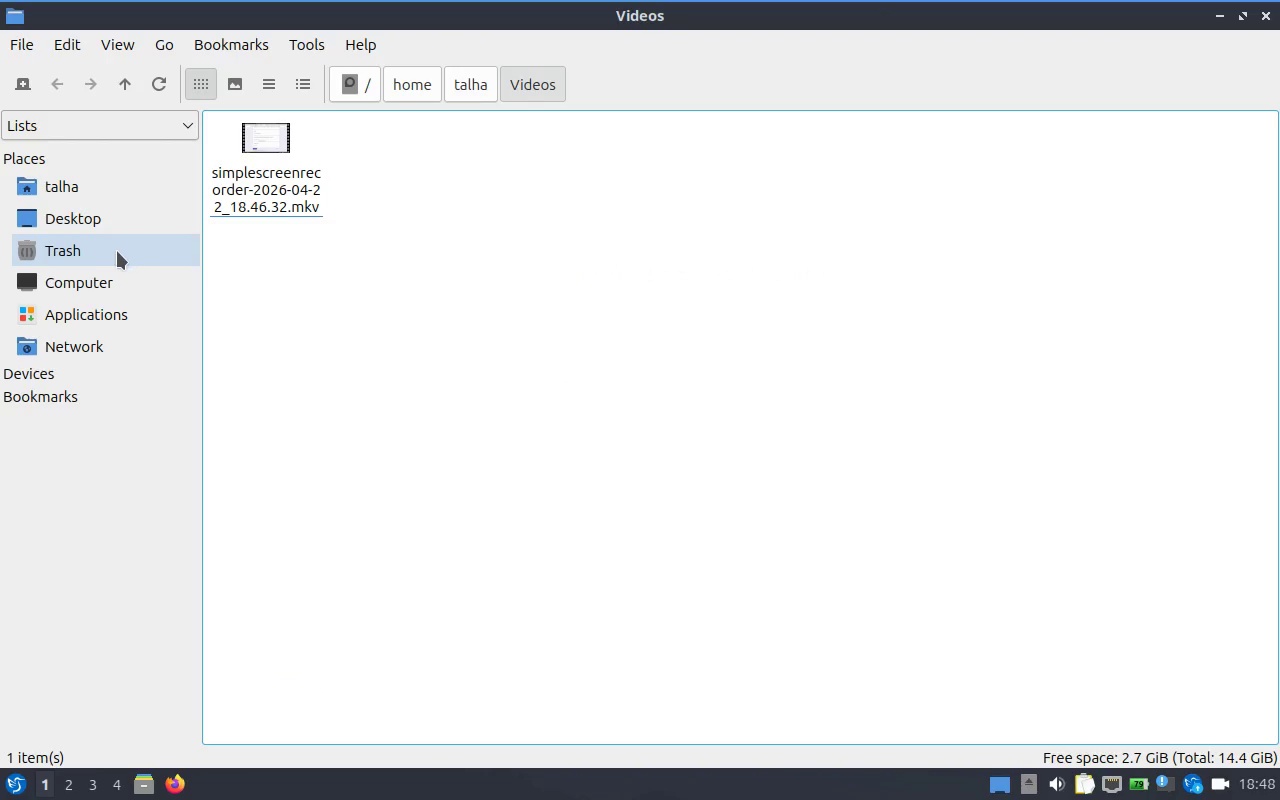 
left_click([95, 193])
 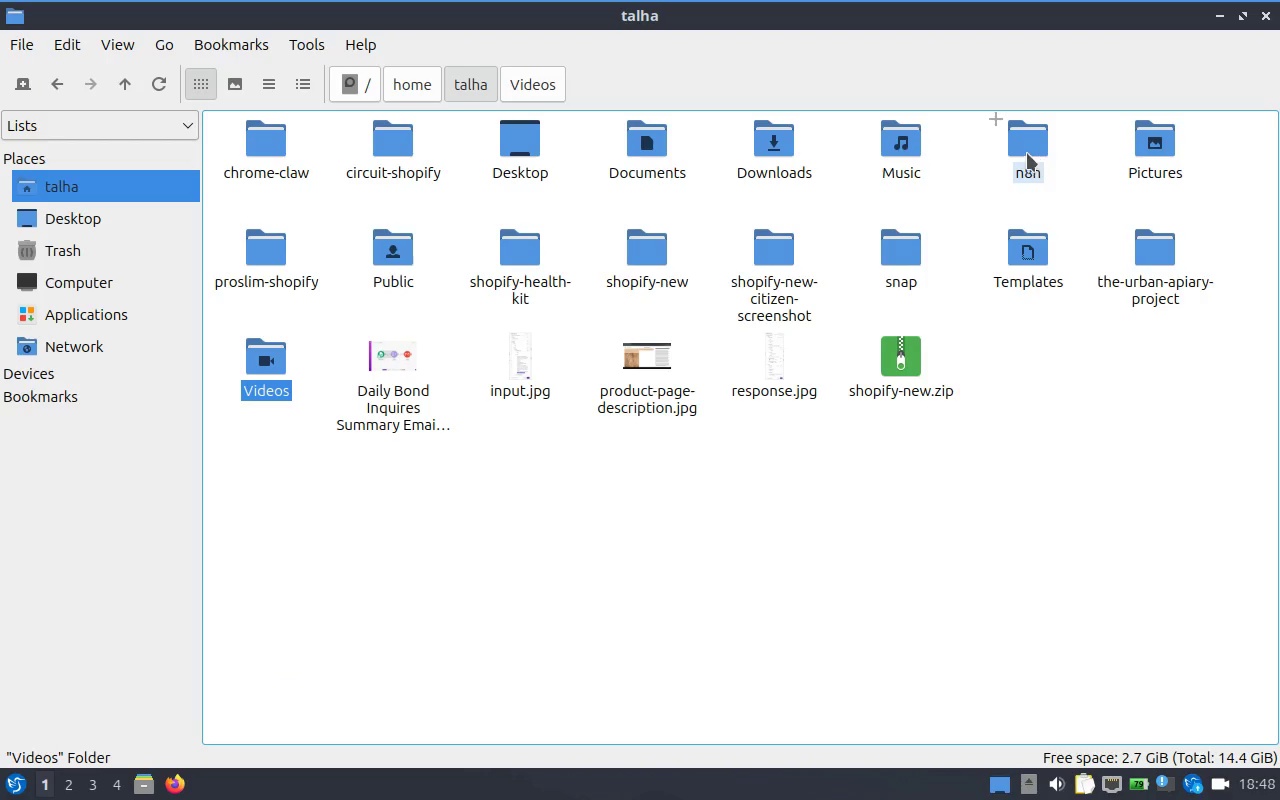 
double_click([1001, 153])
 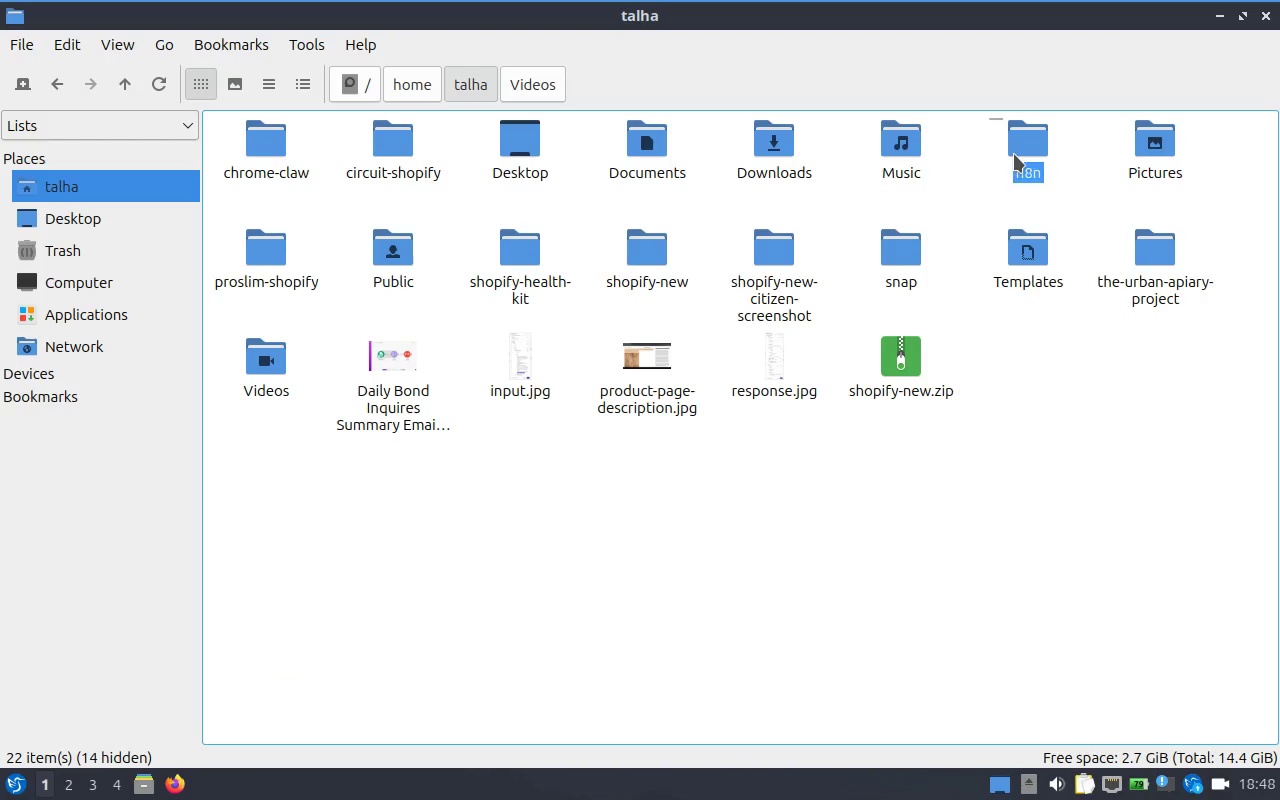 
double_click([1014, 154])
 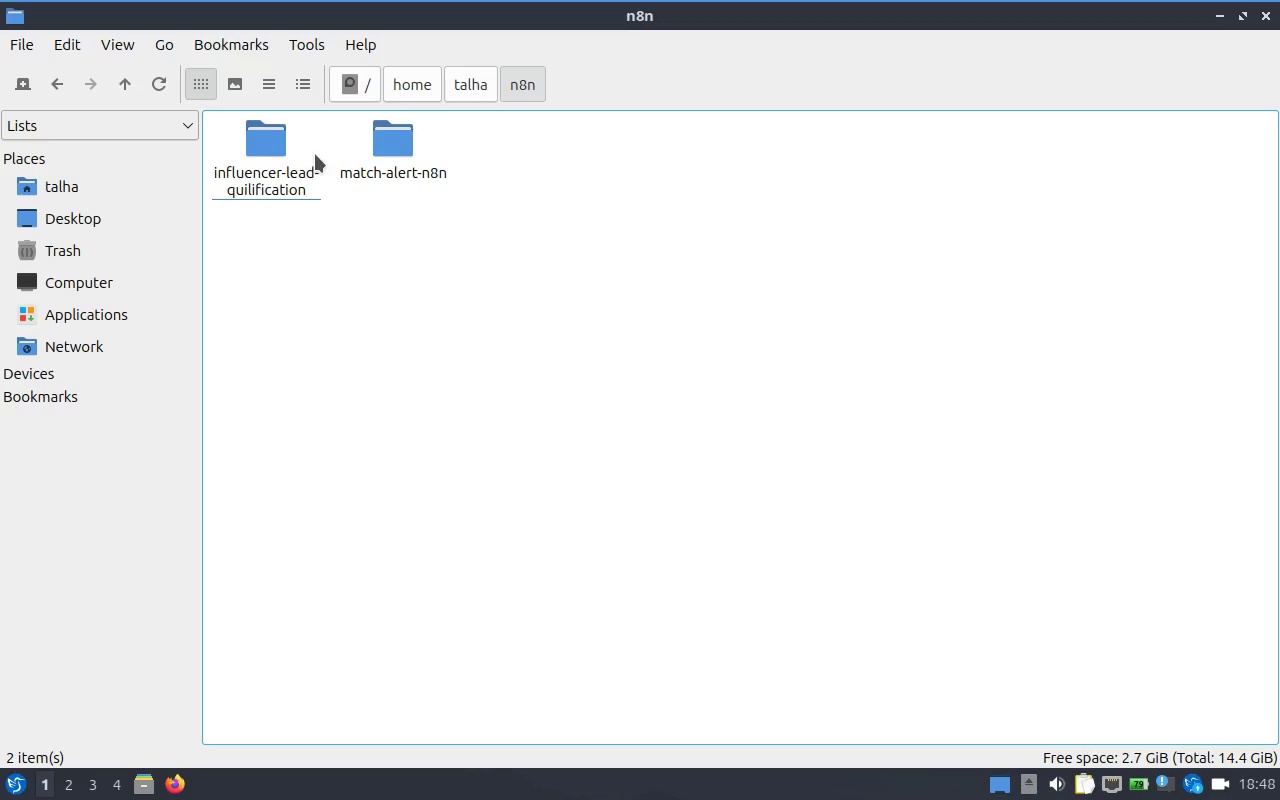 
double_click([289, 163])
 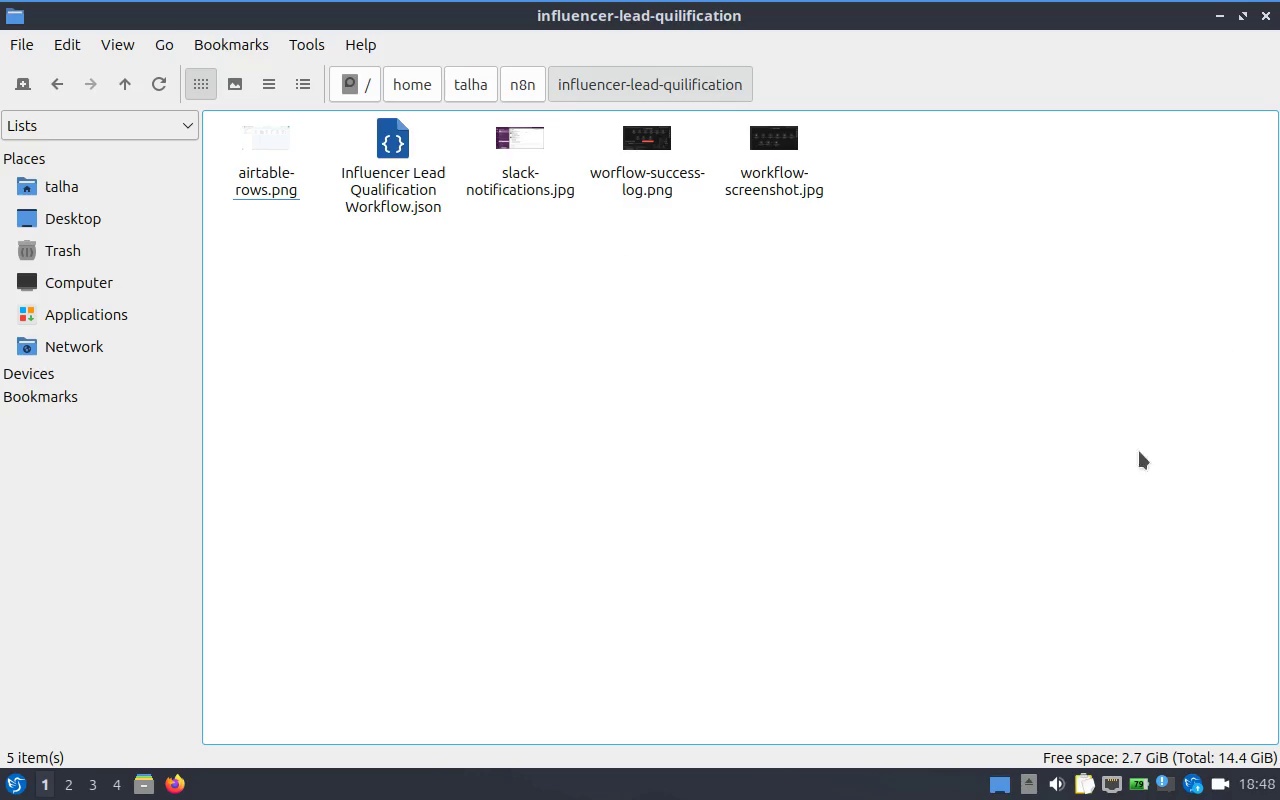 
left_click([986, 505])
 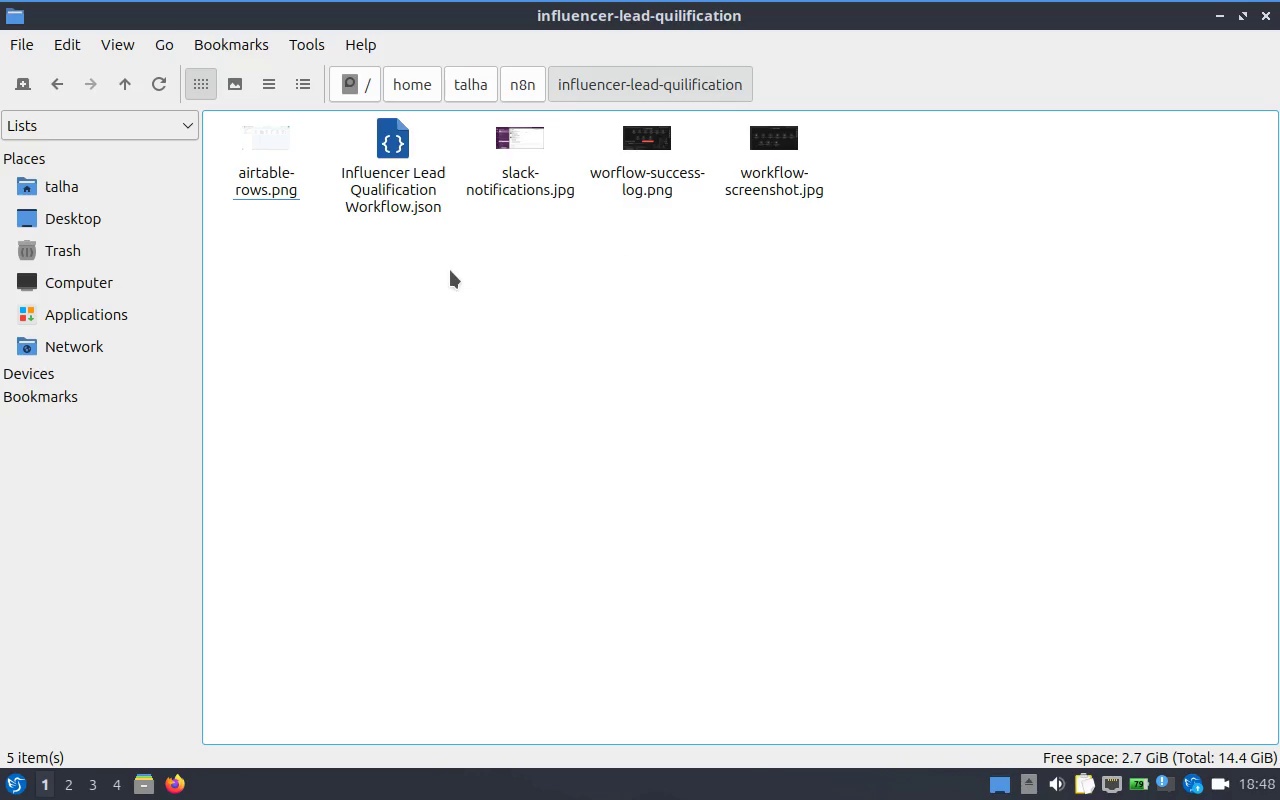 
left_click([576, 304])
 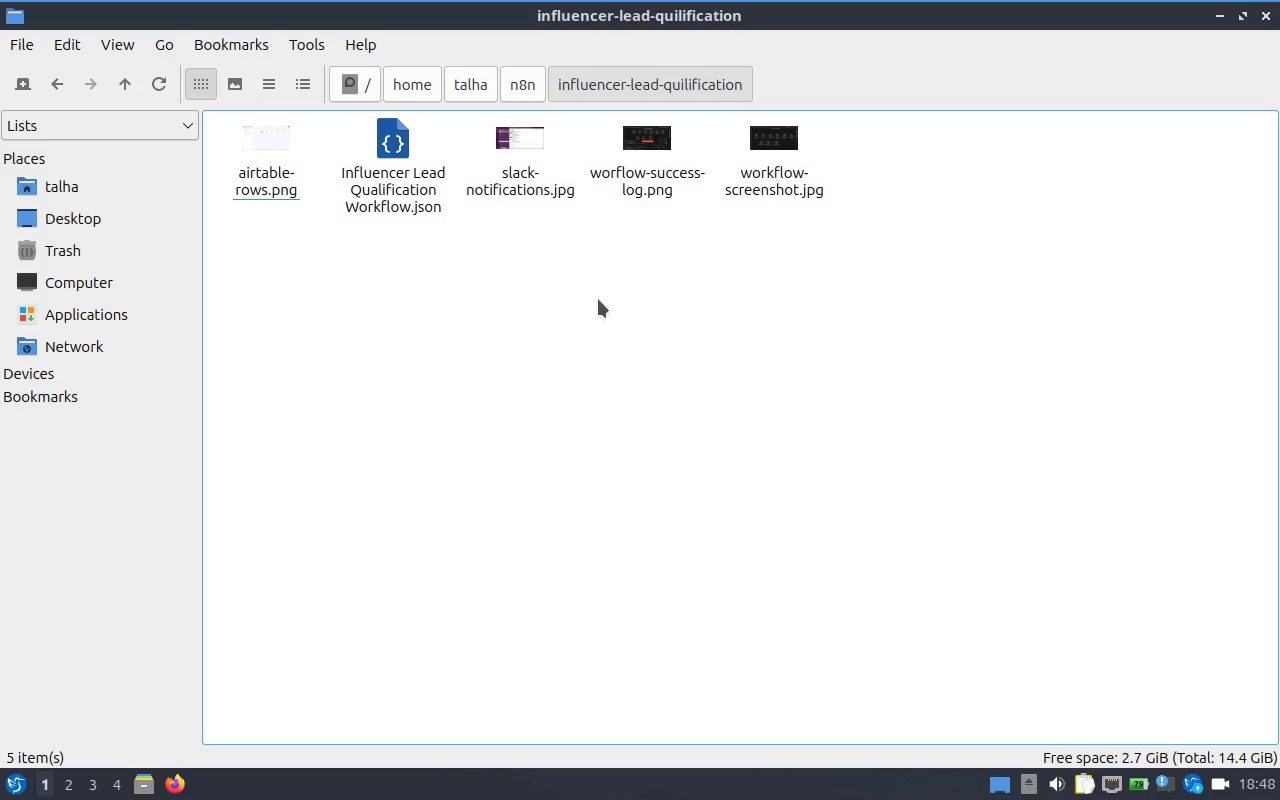 
left_click([682, 278])
 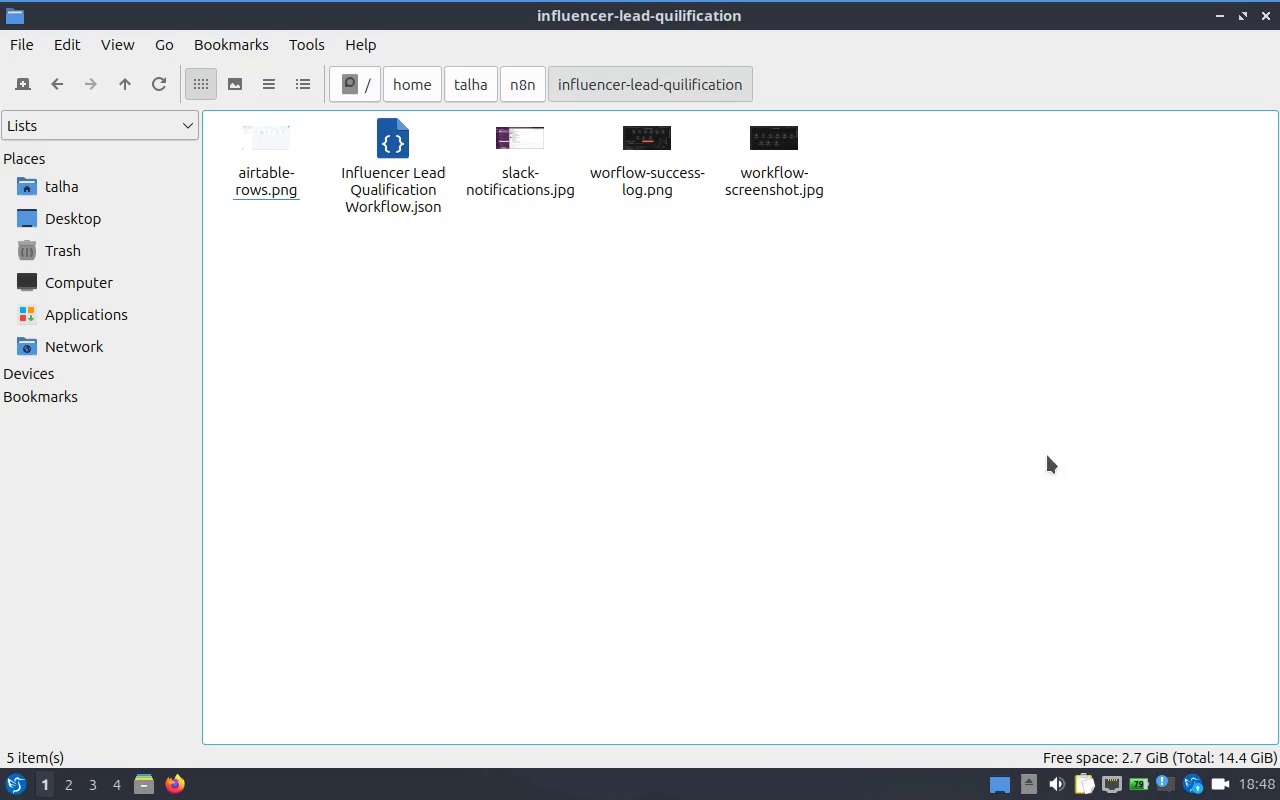 
key(Control+S)
 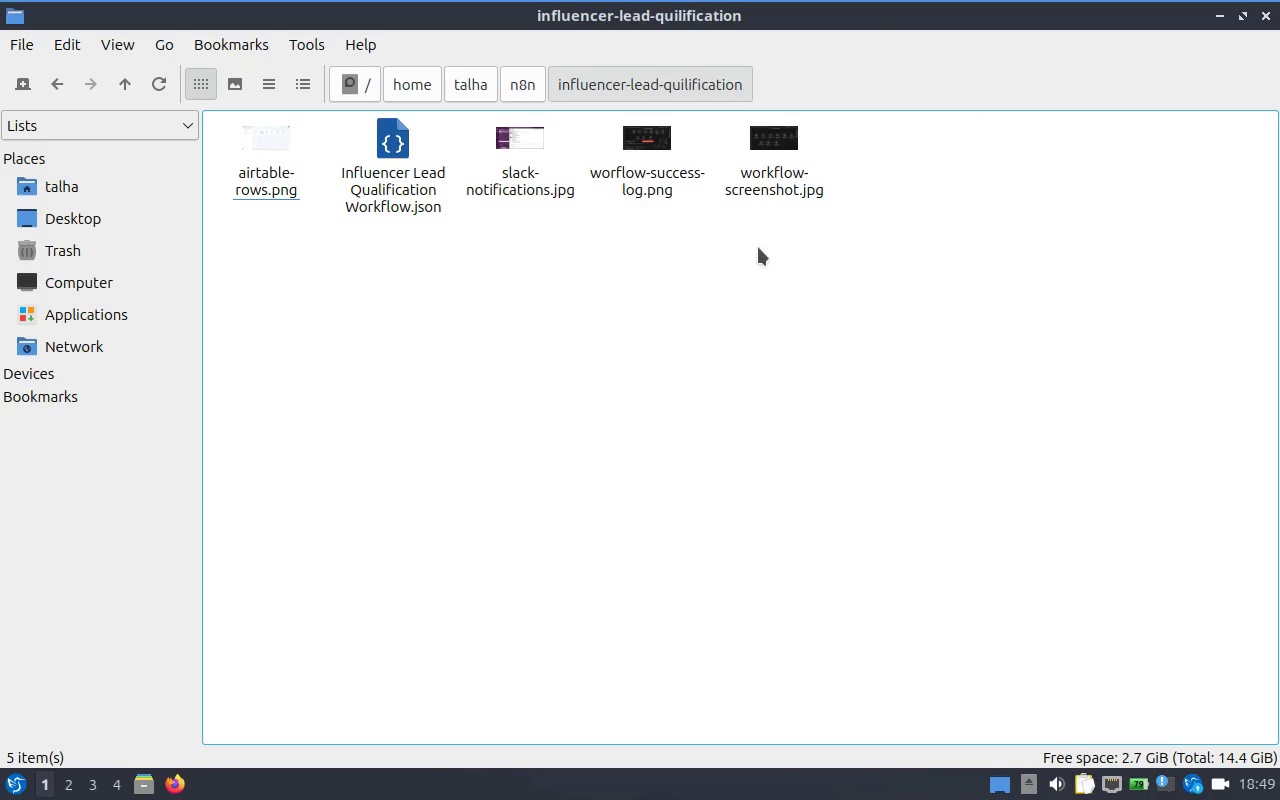 
left_click([805, 315])
 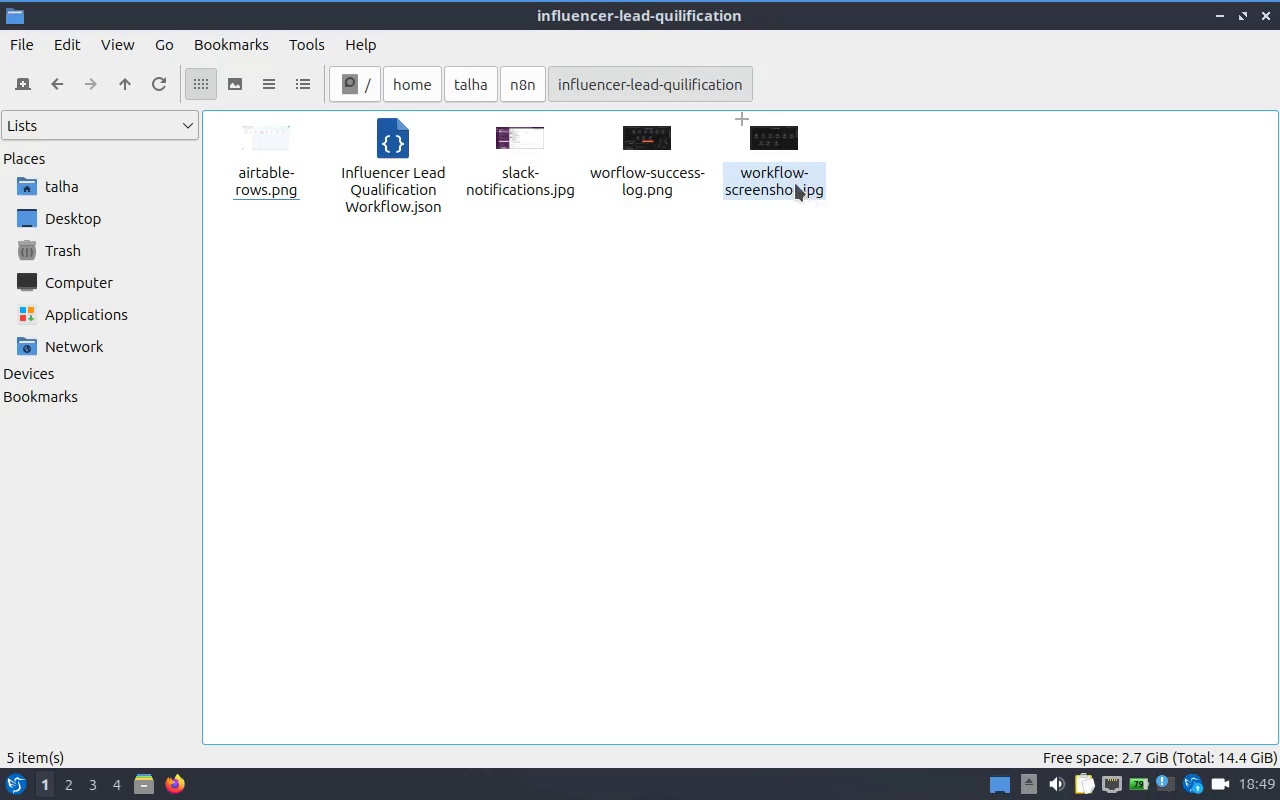 
left_click([795, 183])
 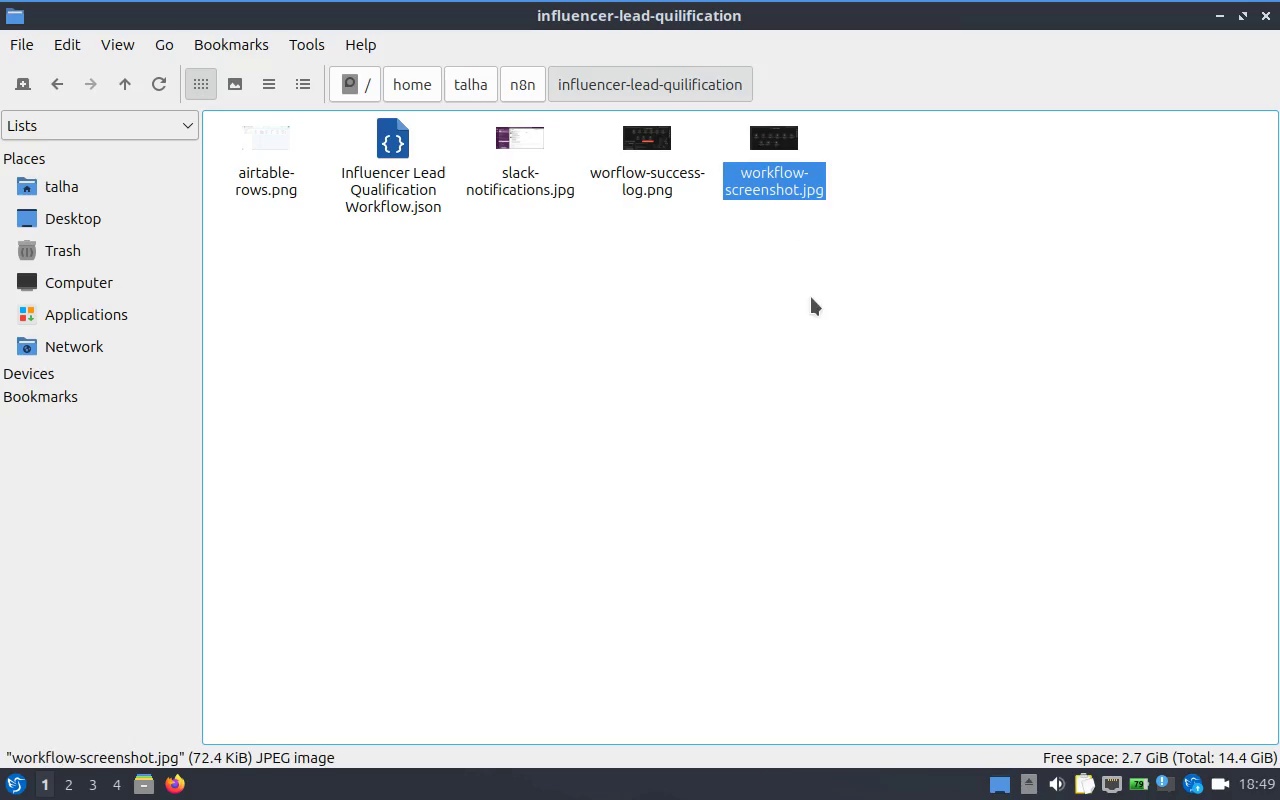 
left_click([811, 297])
 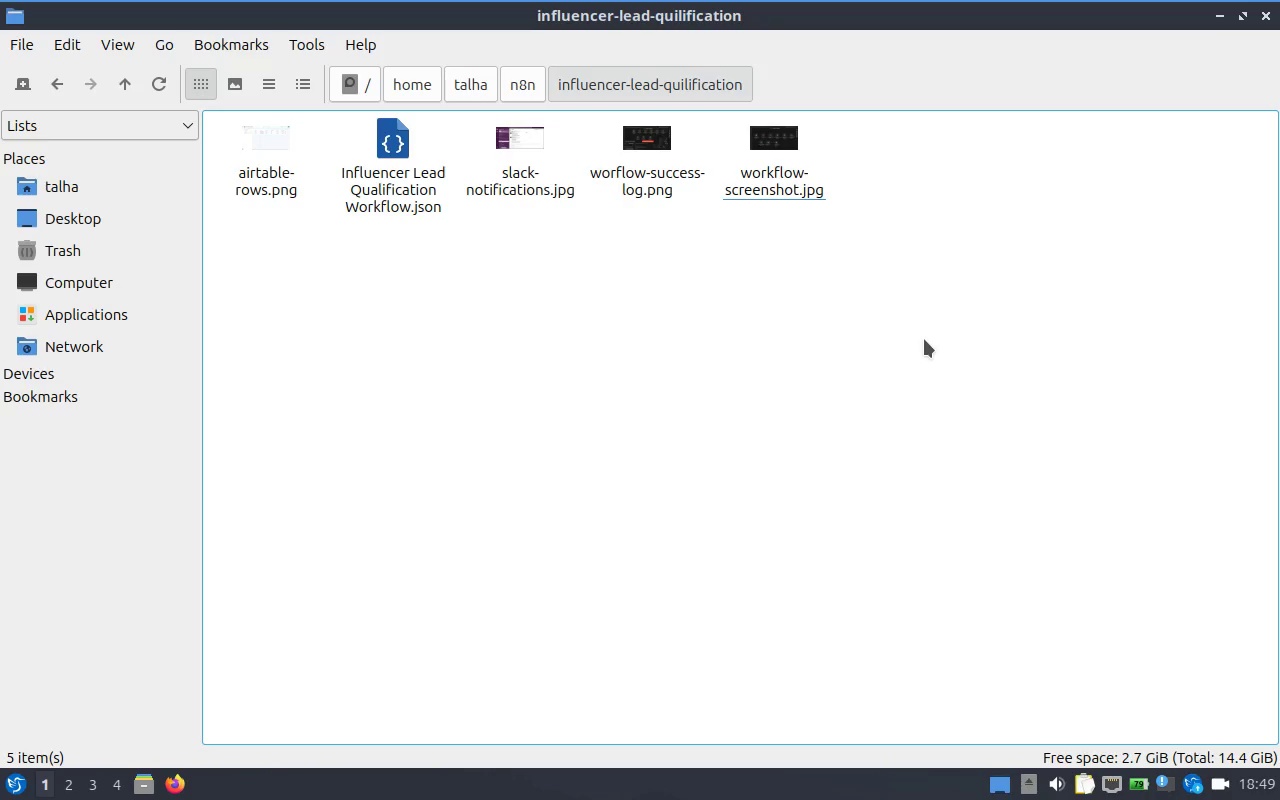 
key(Enter)
 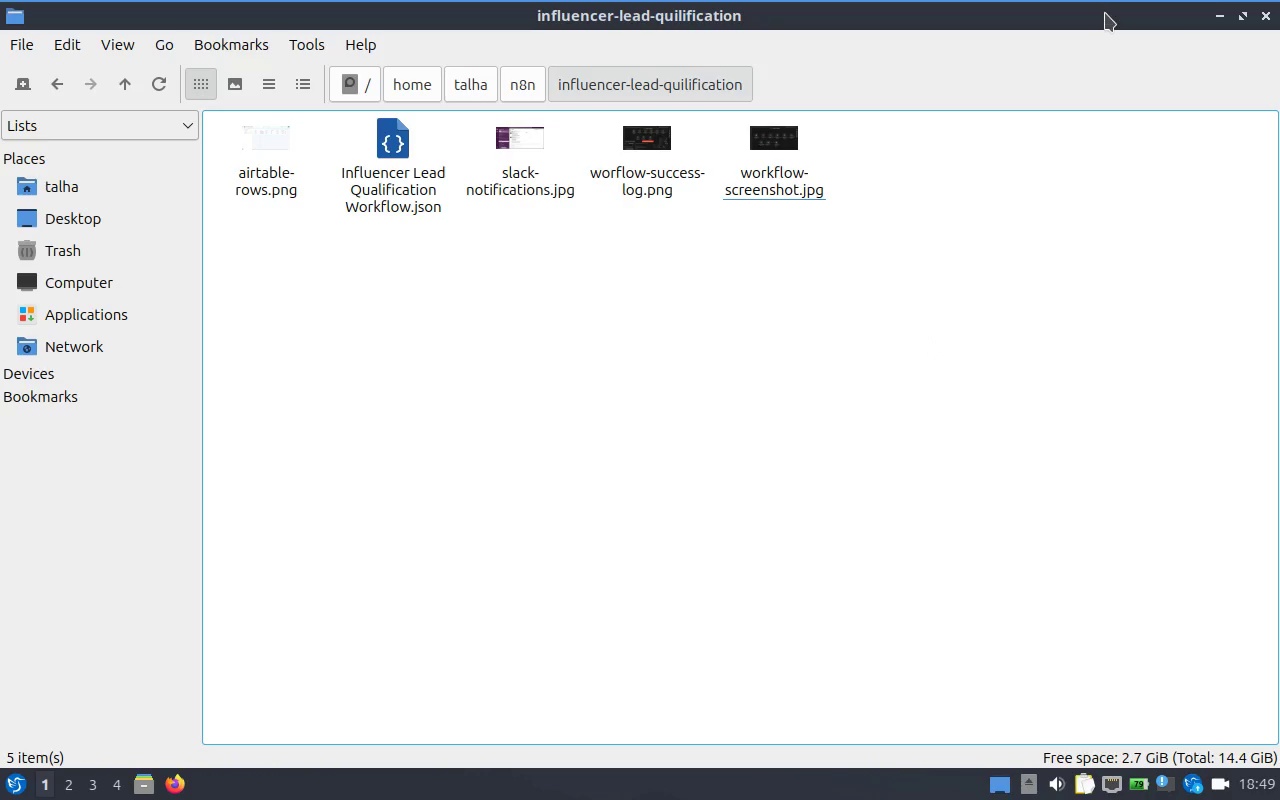 
double_click([1105, 13])
 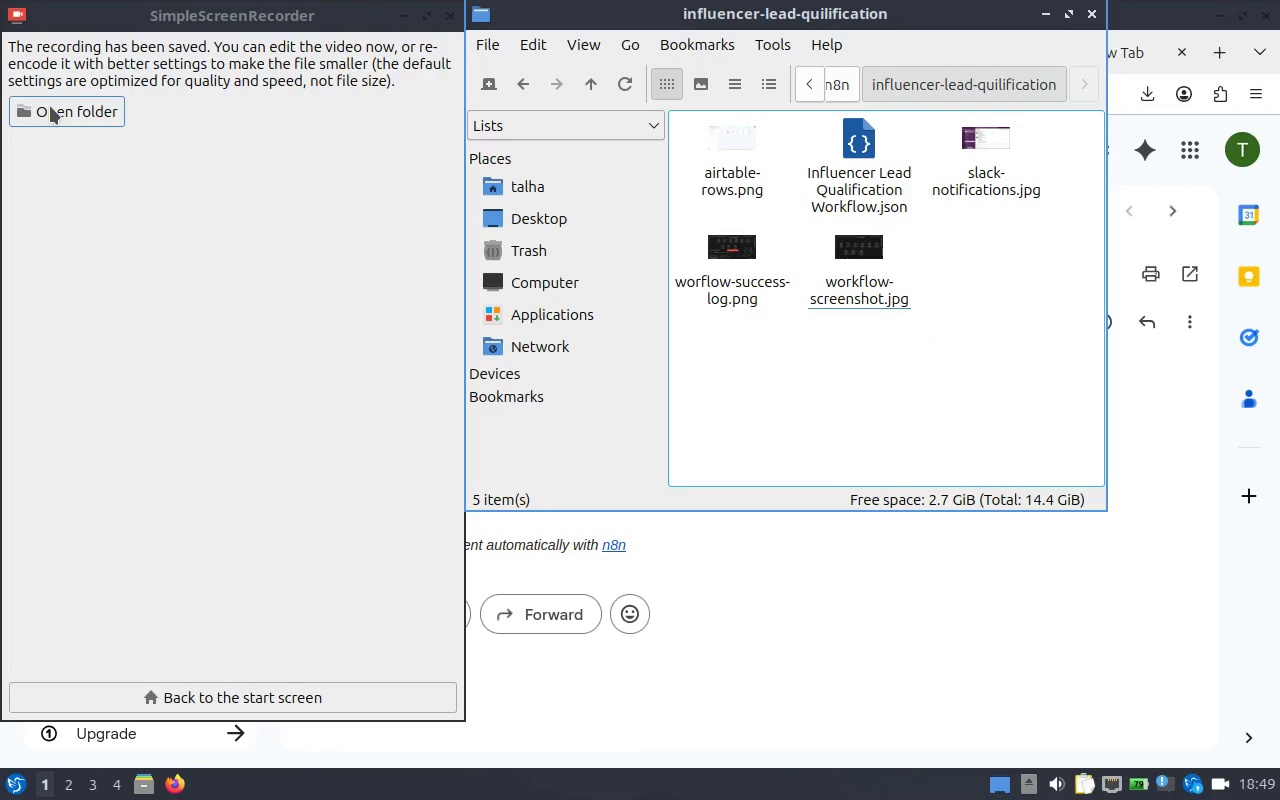 
wait(9.4)
 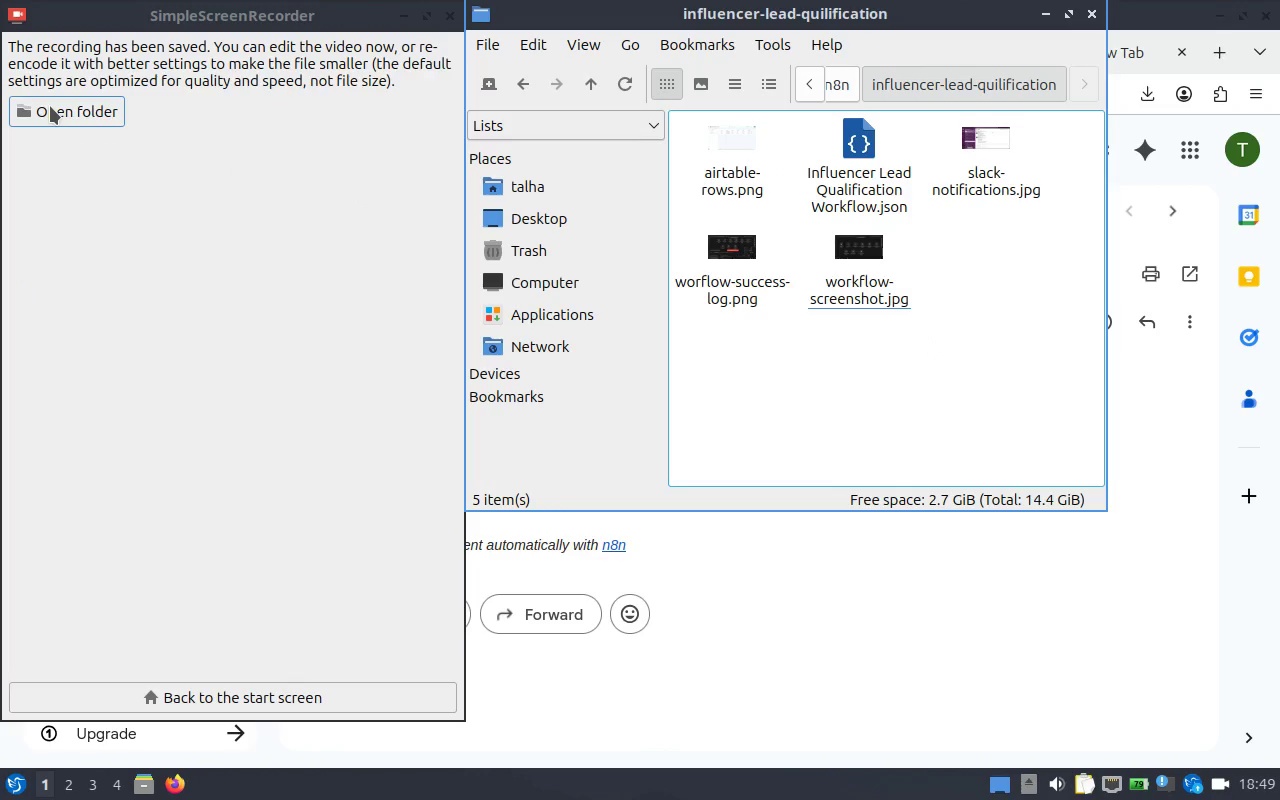 
left_click([76, 96])
 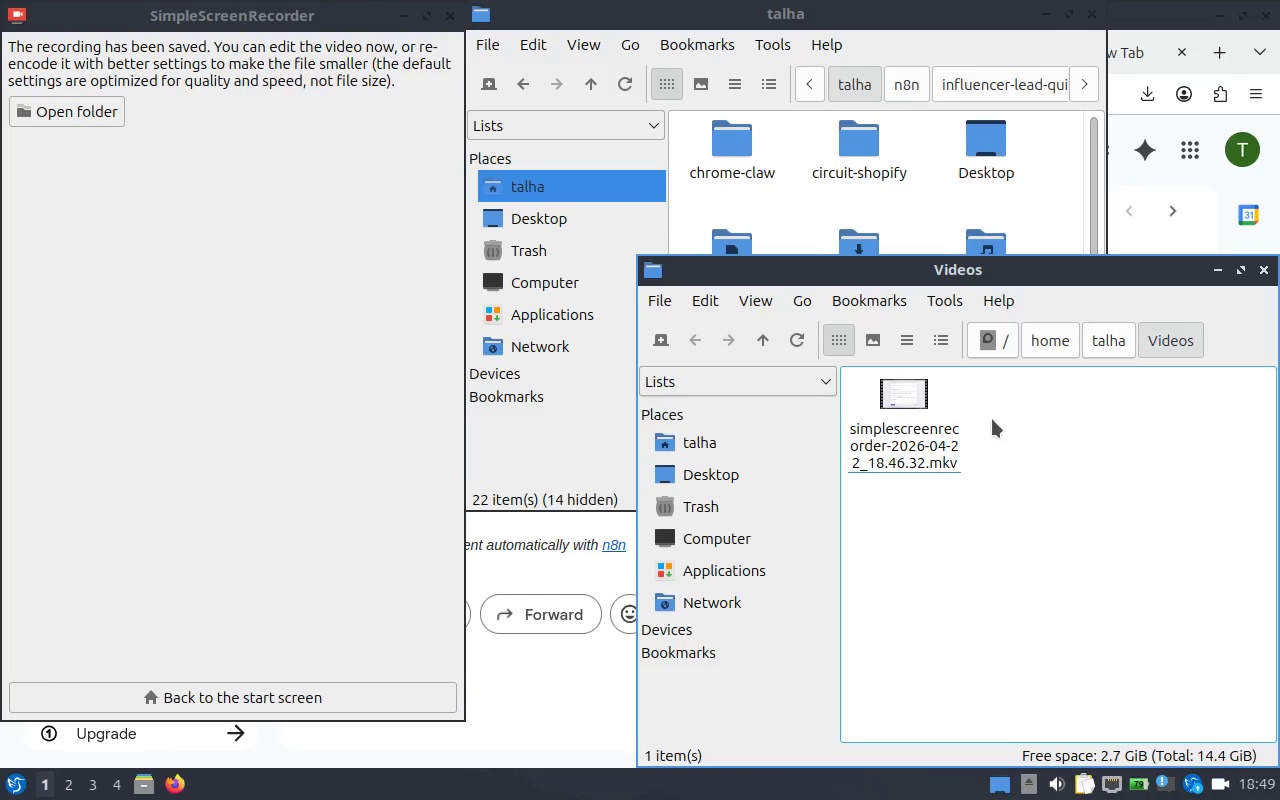 
left_click([916, 408])
 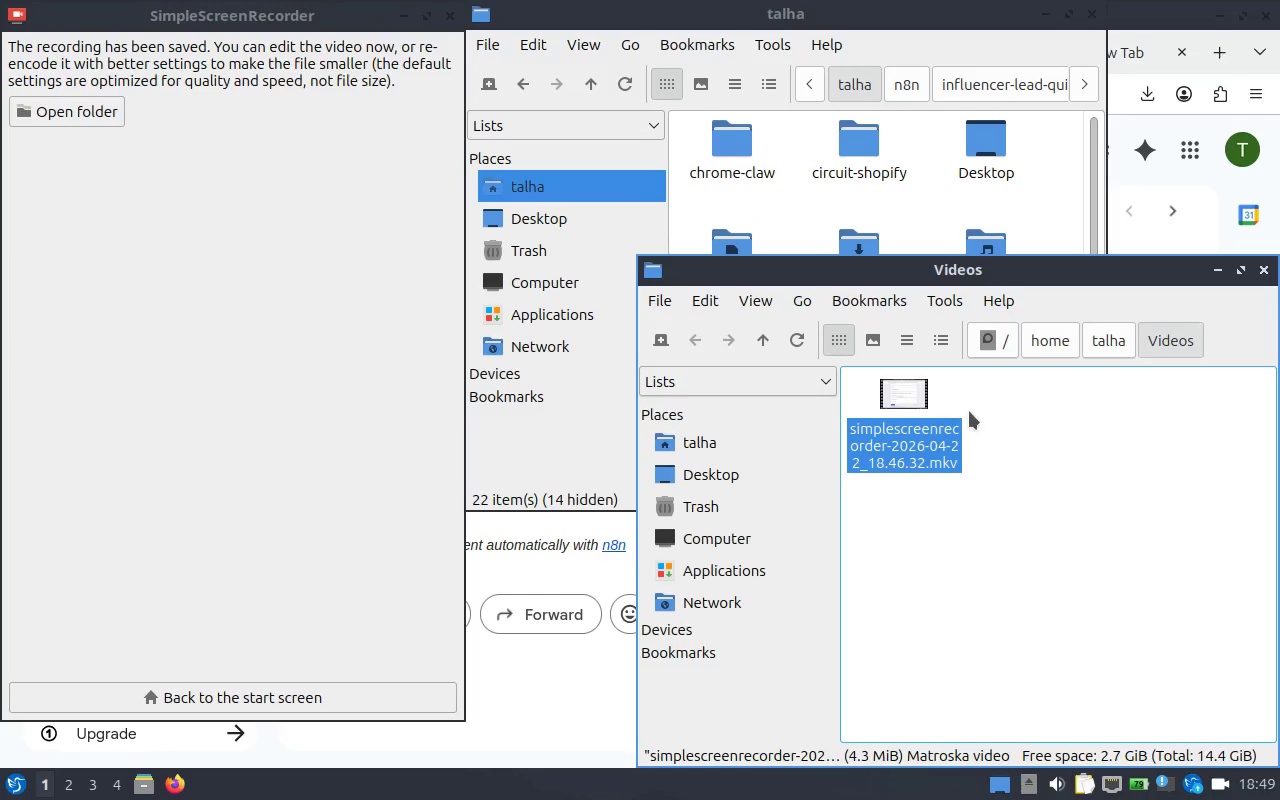 
key(Control+X)
 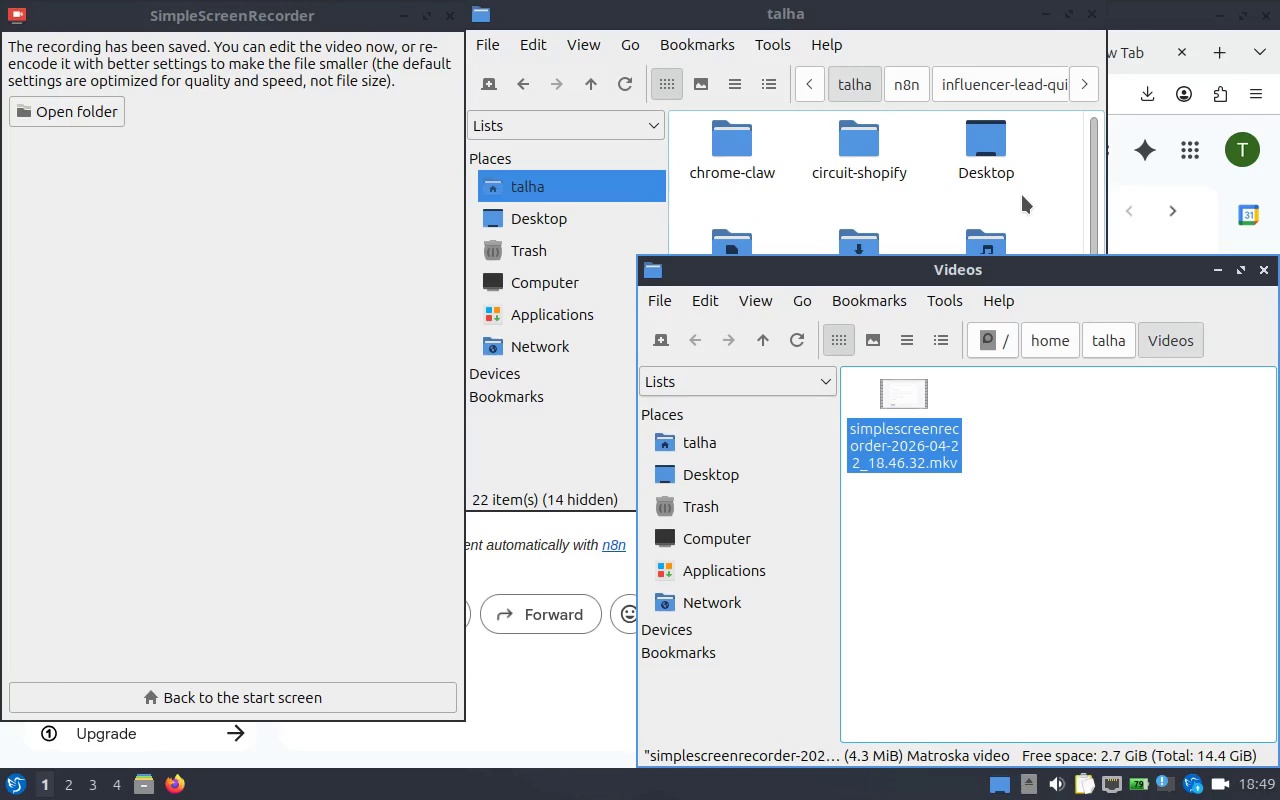 
left_click([1022, 195])
 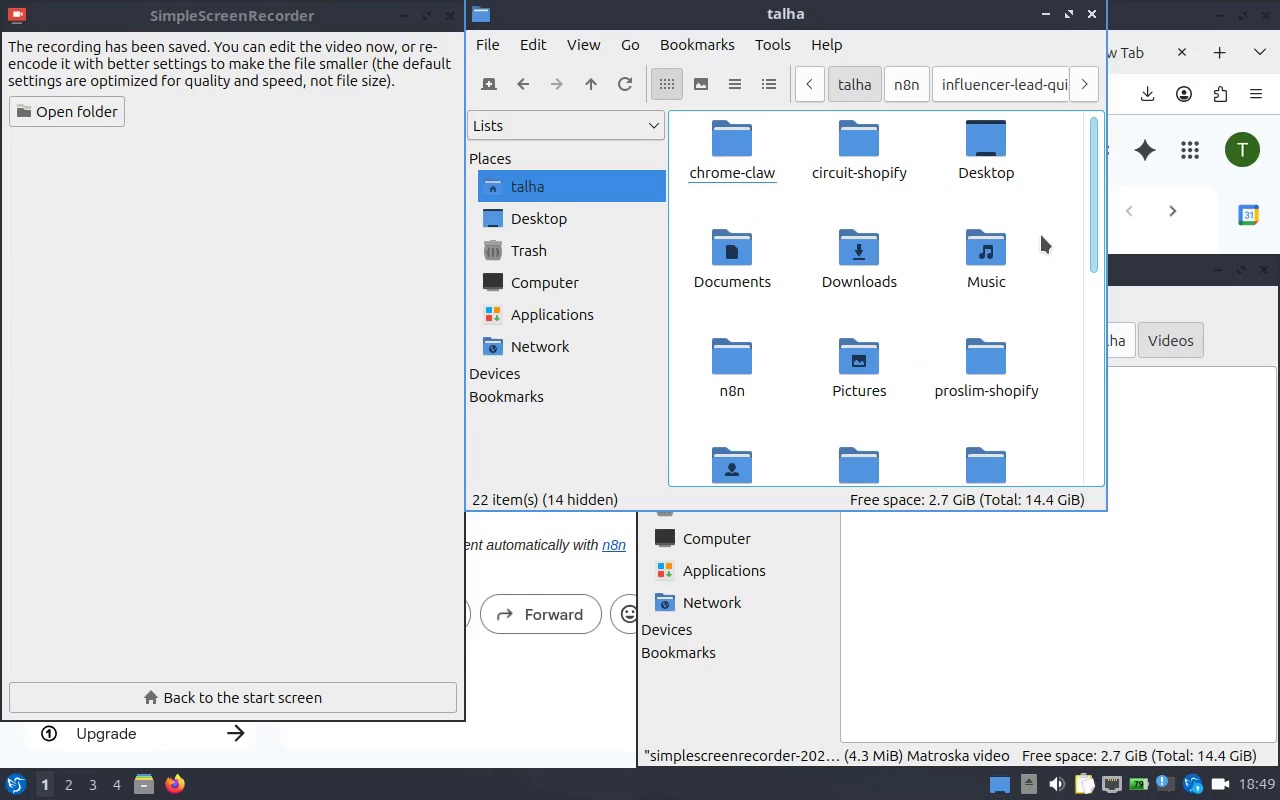 
left_click([1049, 233])
 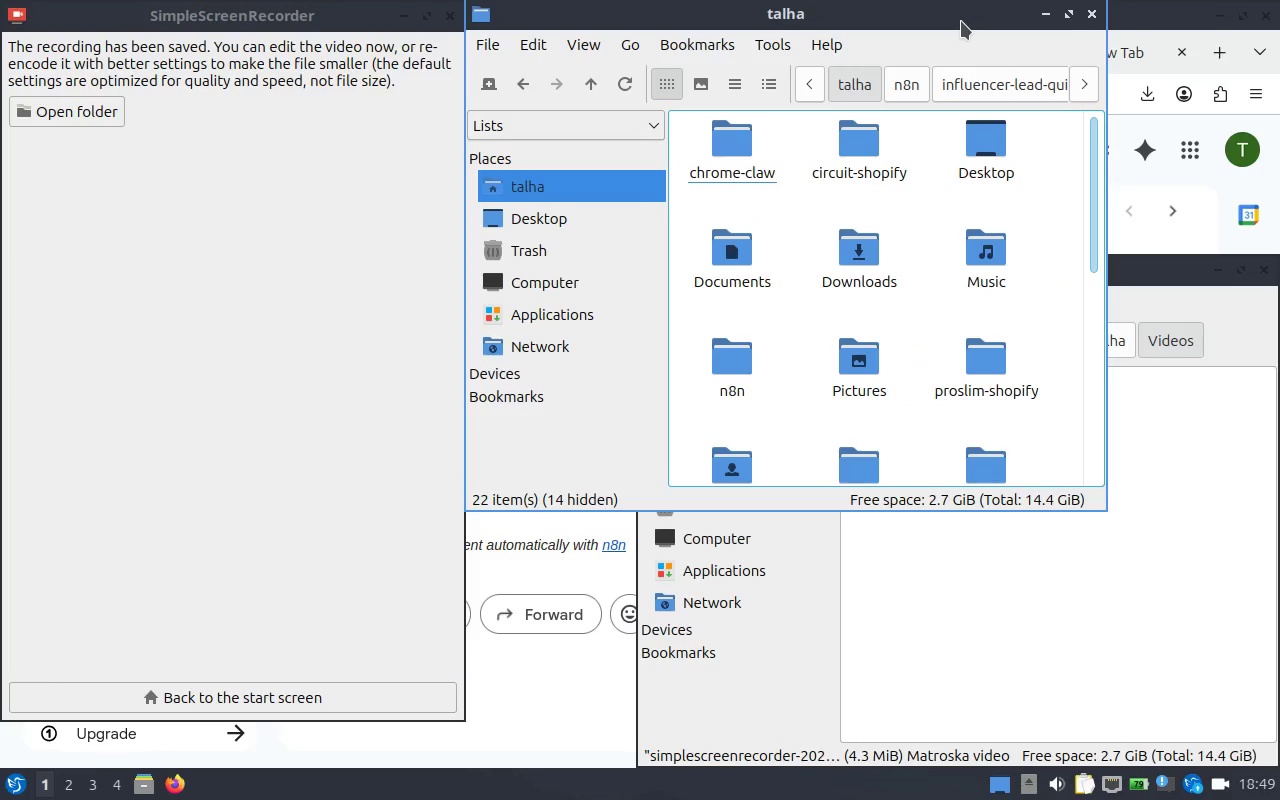 
double_click([961, 21])
 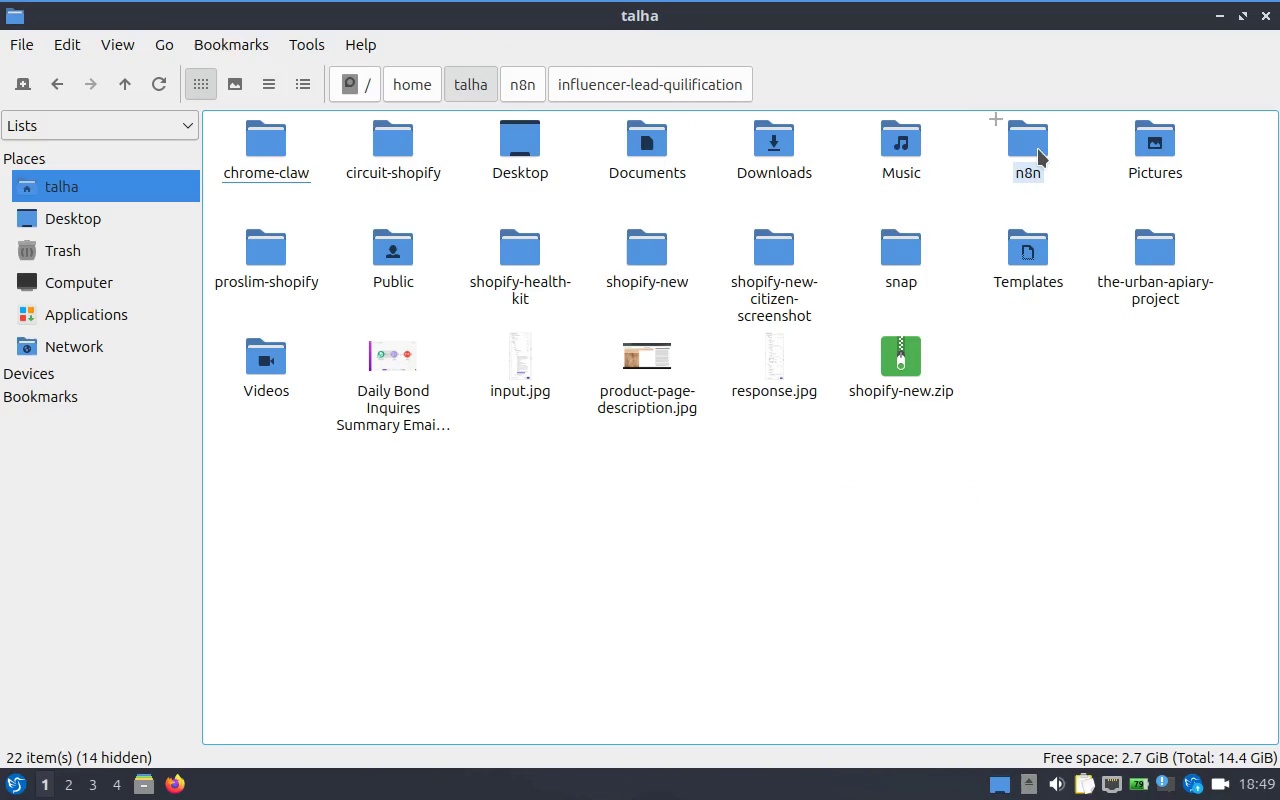 
double_click([1038, 149])
 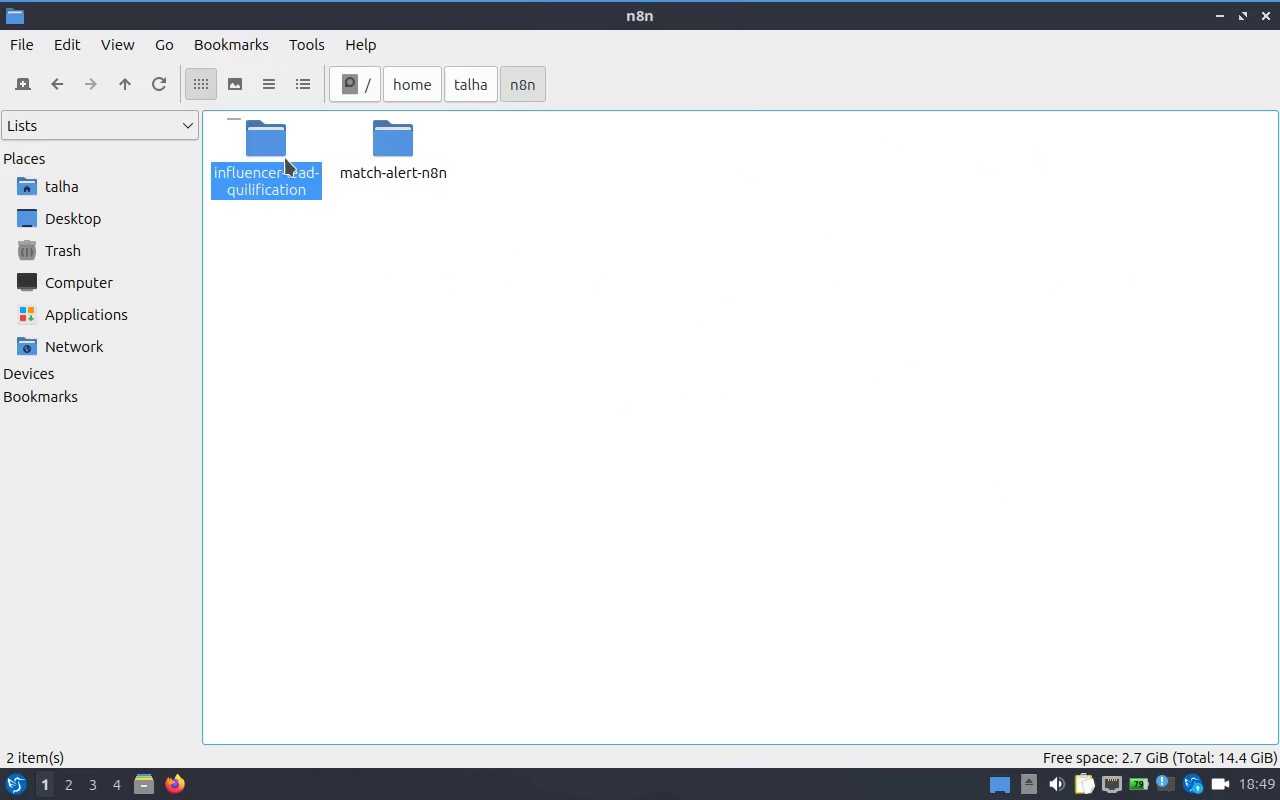 
double_click([285, 158])
 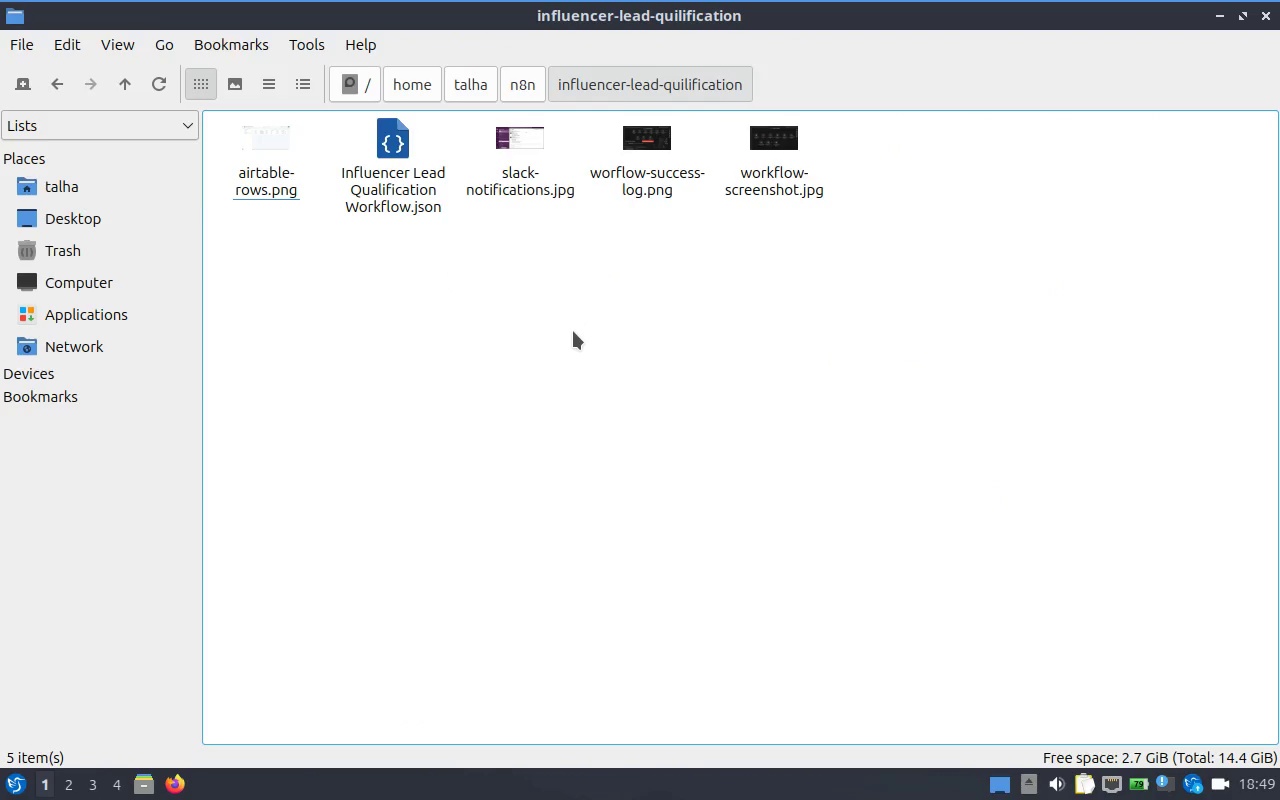 
key(Control+V)
 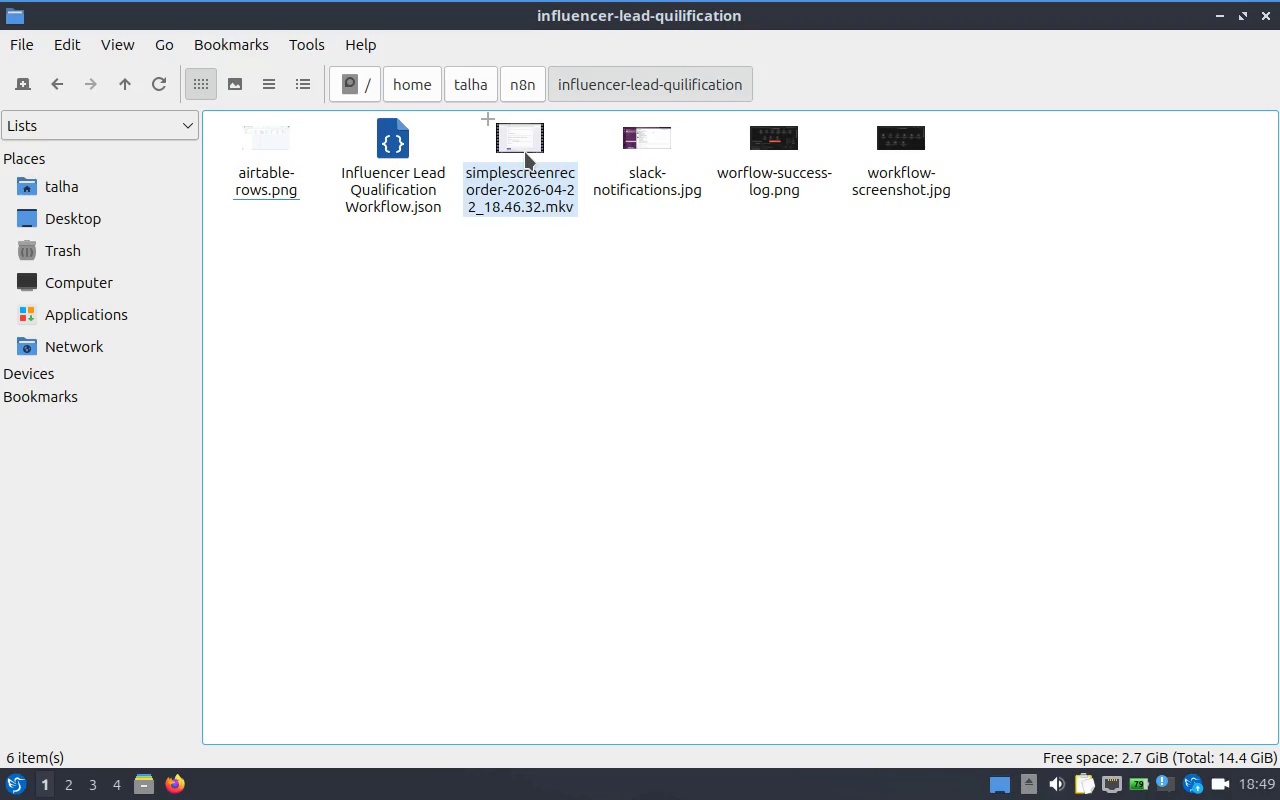 
double_click([525, 152])
 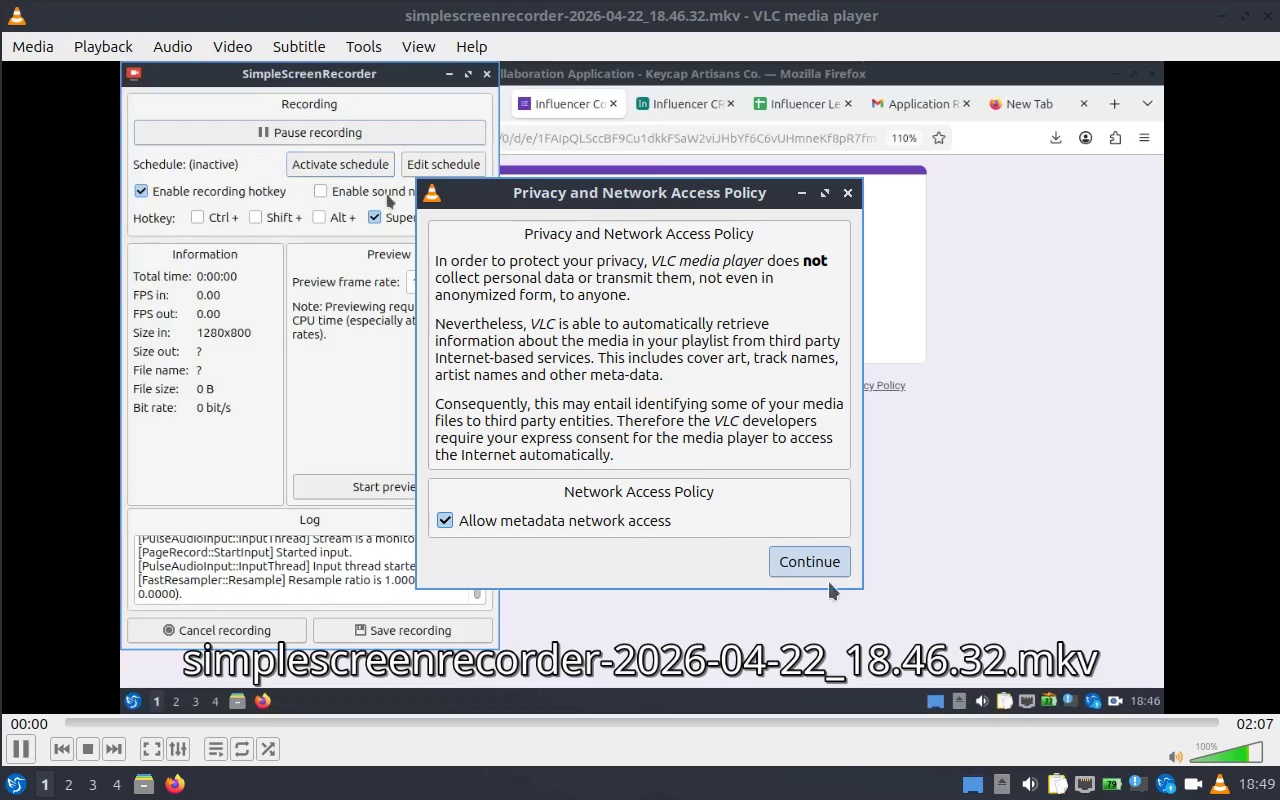 
left_click([805, 554])
 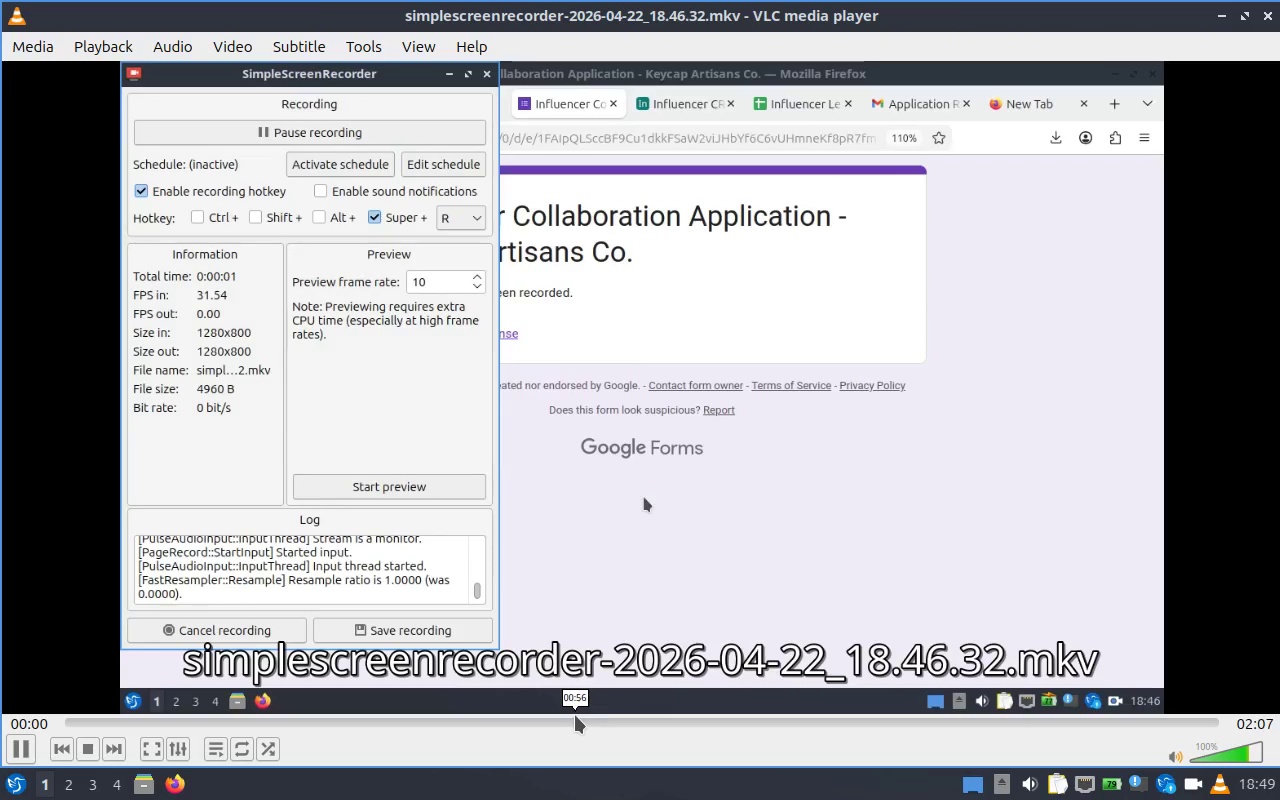 
left_click([595, 721])
 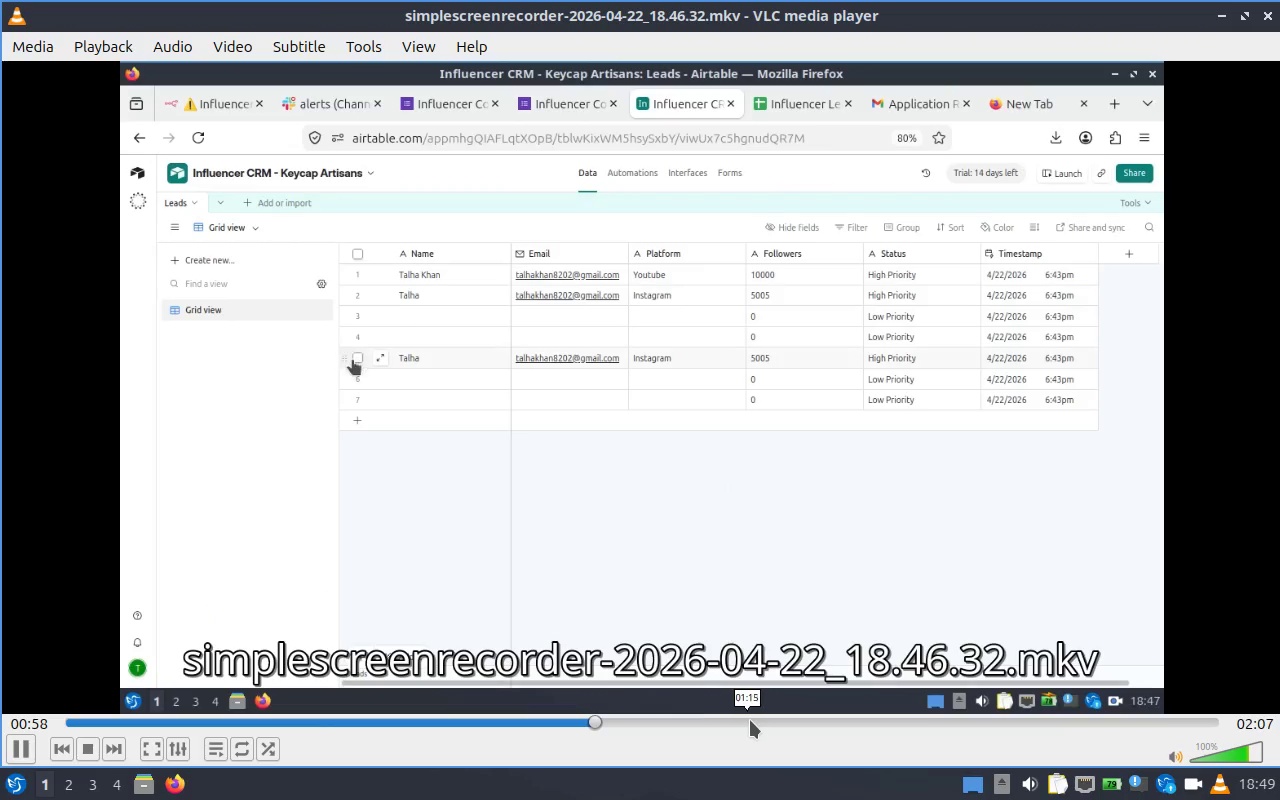 
left_click([753, 720])
 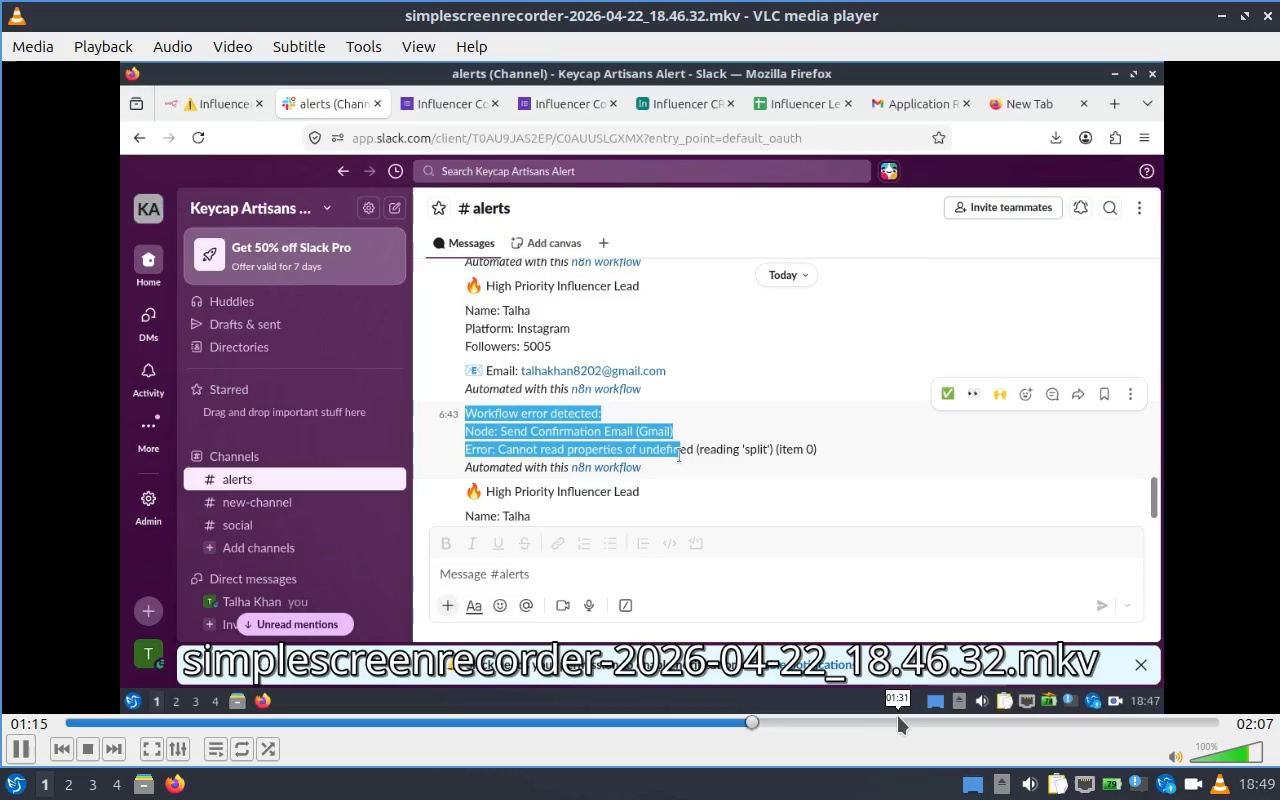 
left_click([898, 716])
 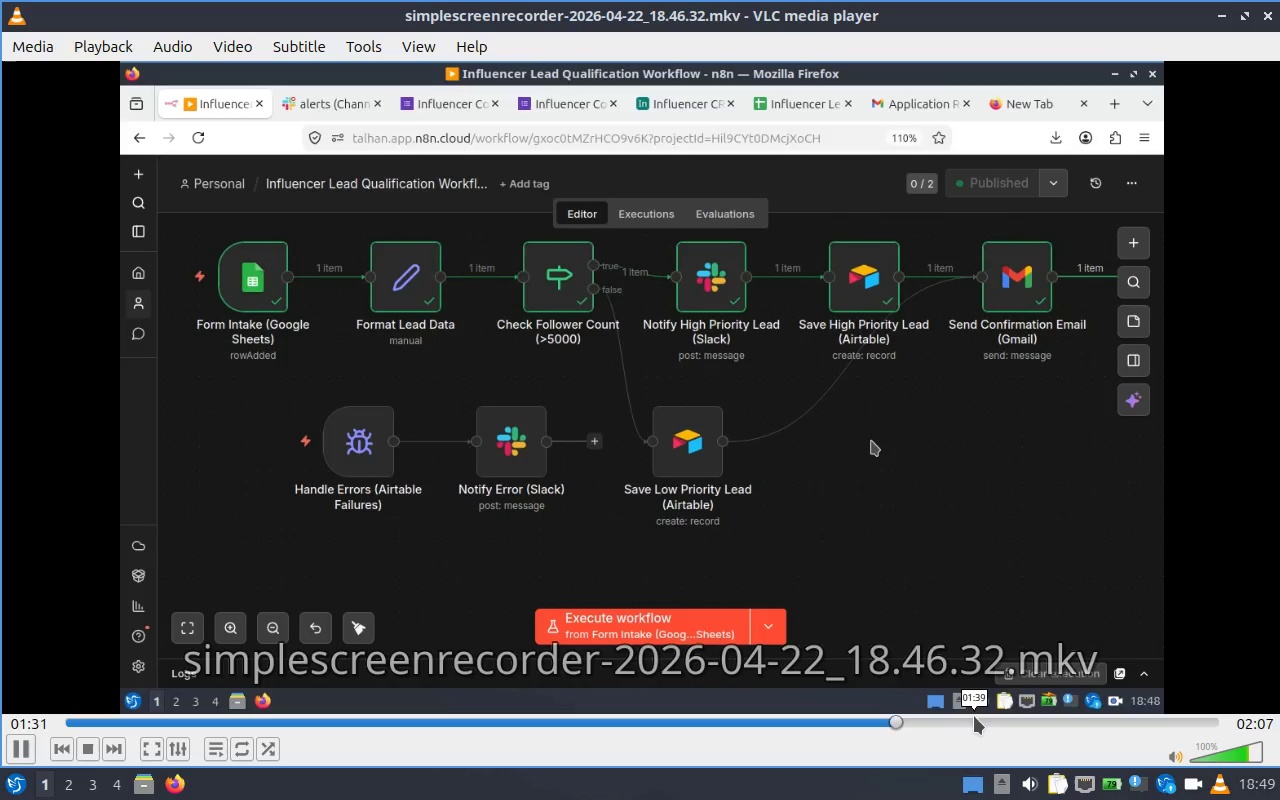 
left_click([974, 716])
 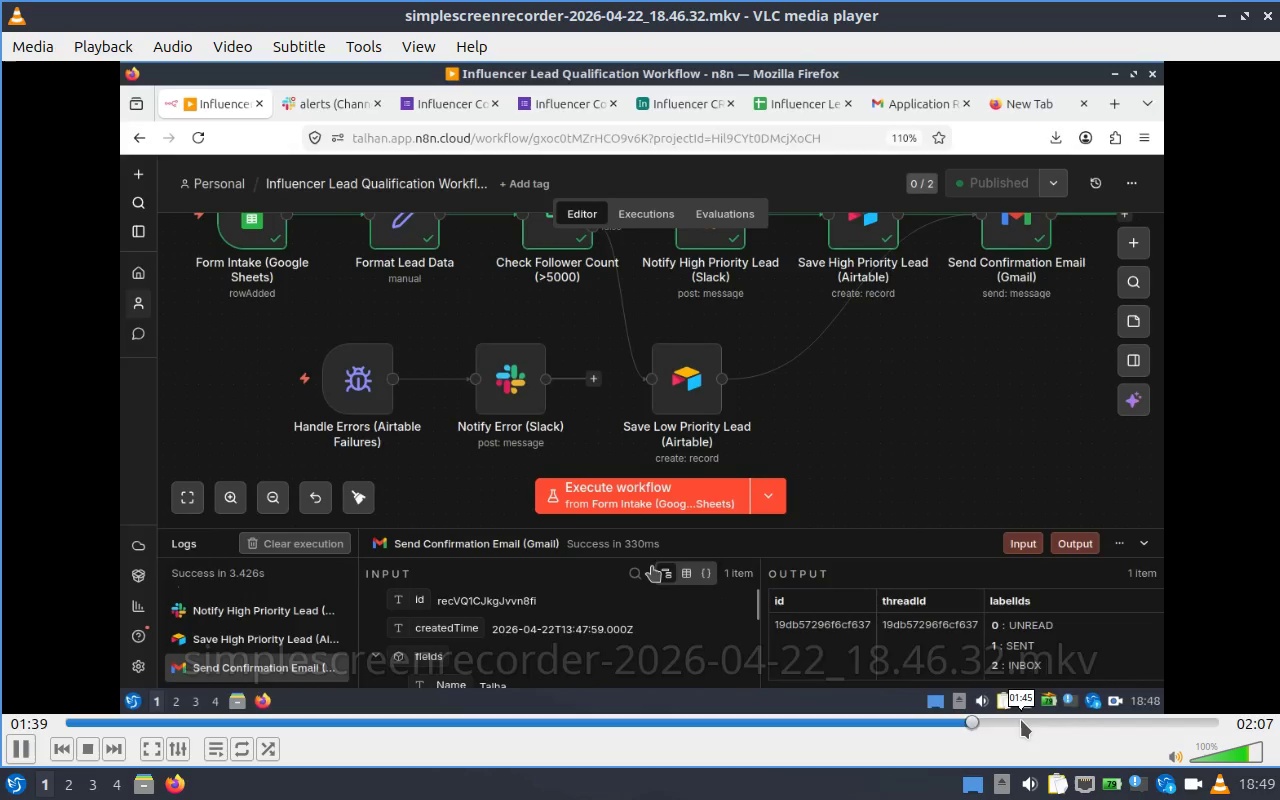 
left_click([1021, 720])
 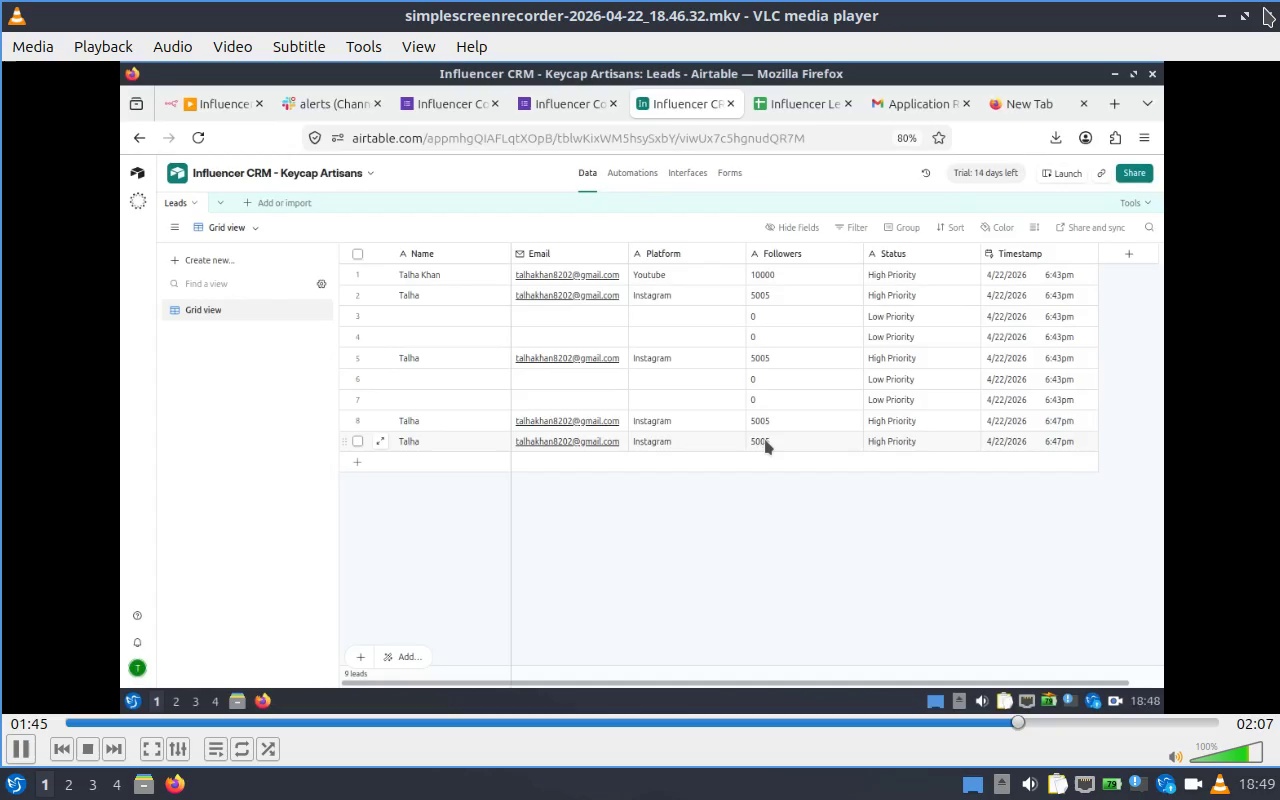 
left_click([1264, 8])
 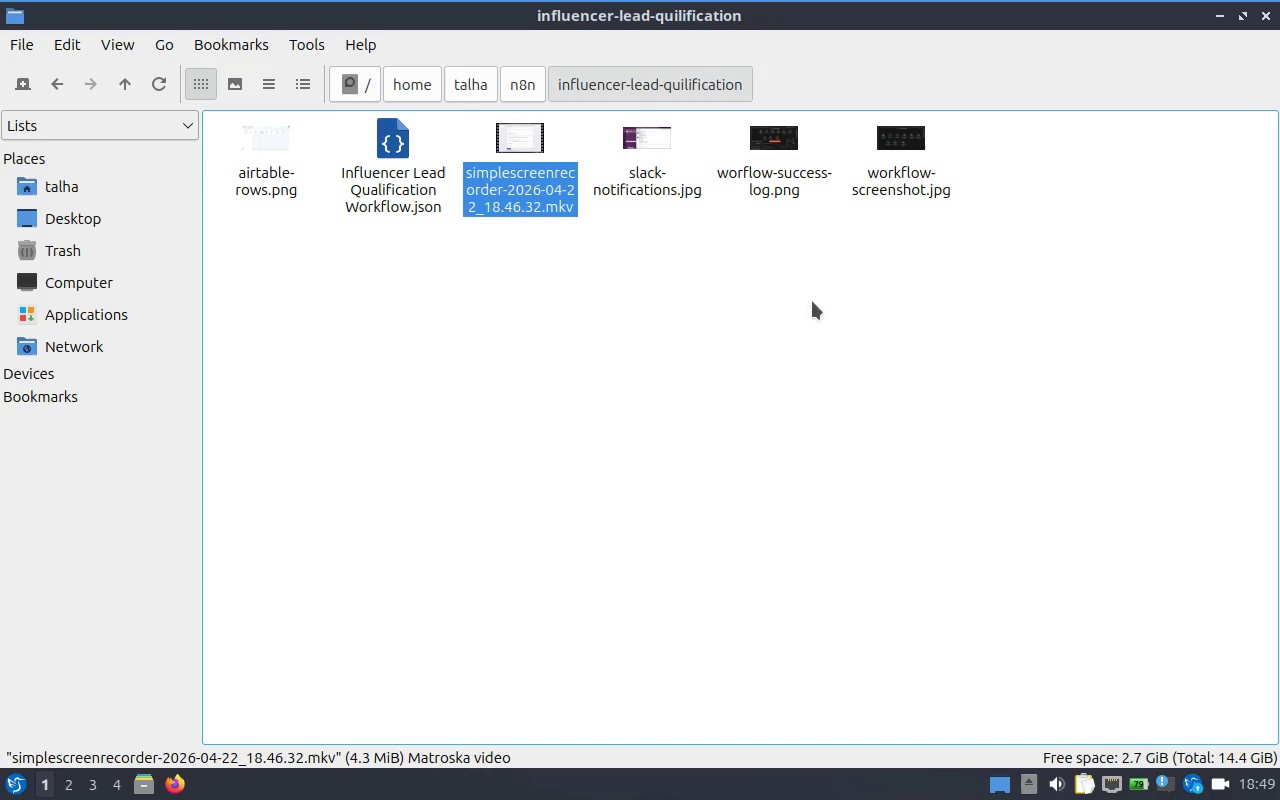 
left_click([809, 322])
 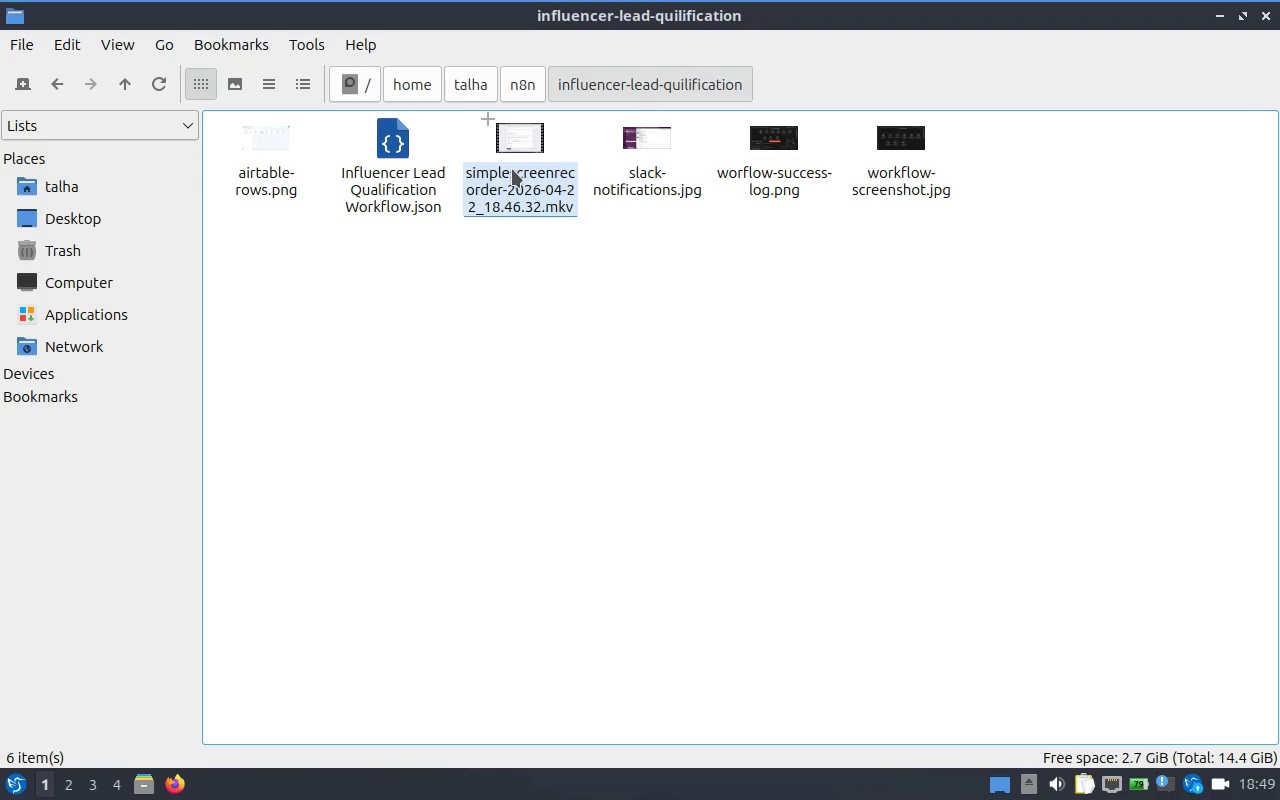 
right_click([512, 169])
 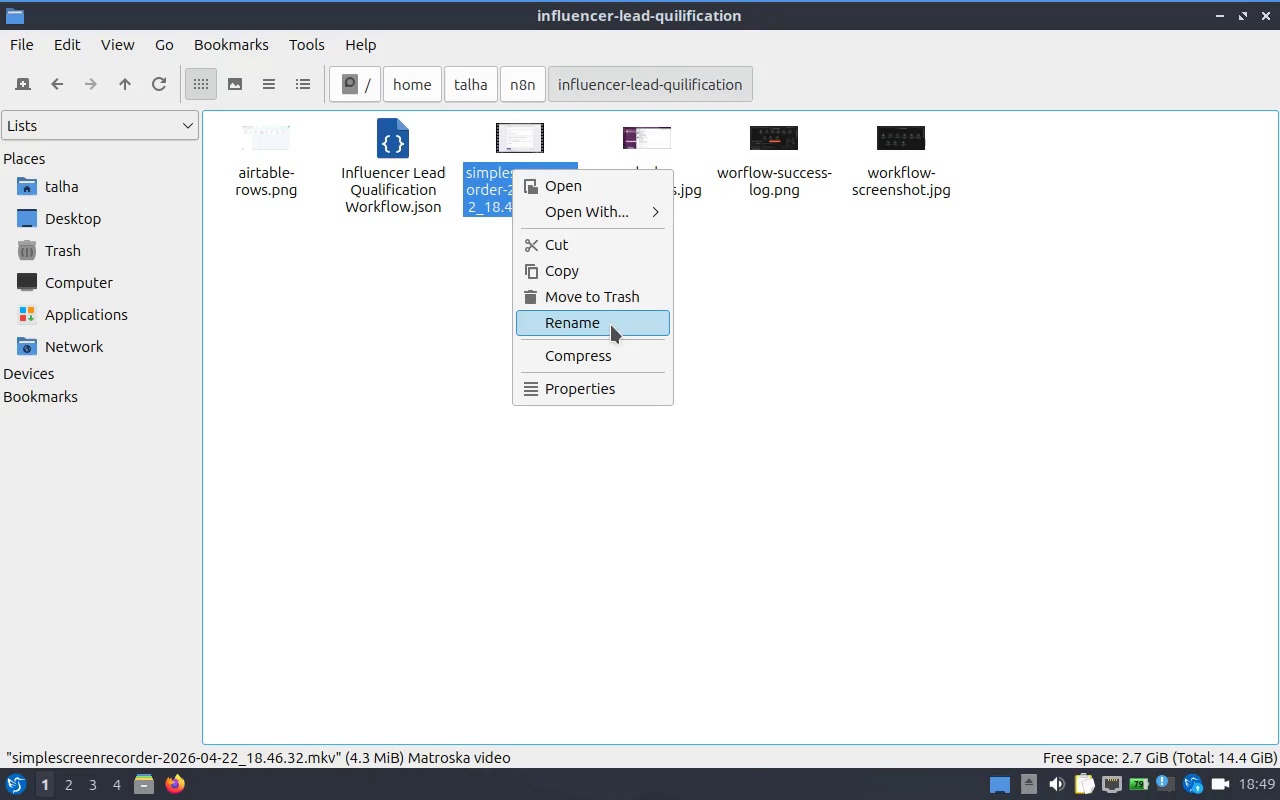 
left_click([604, 316])
 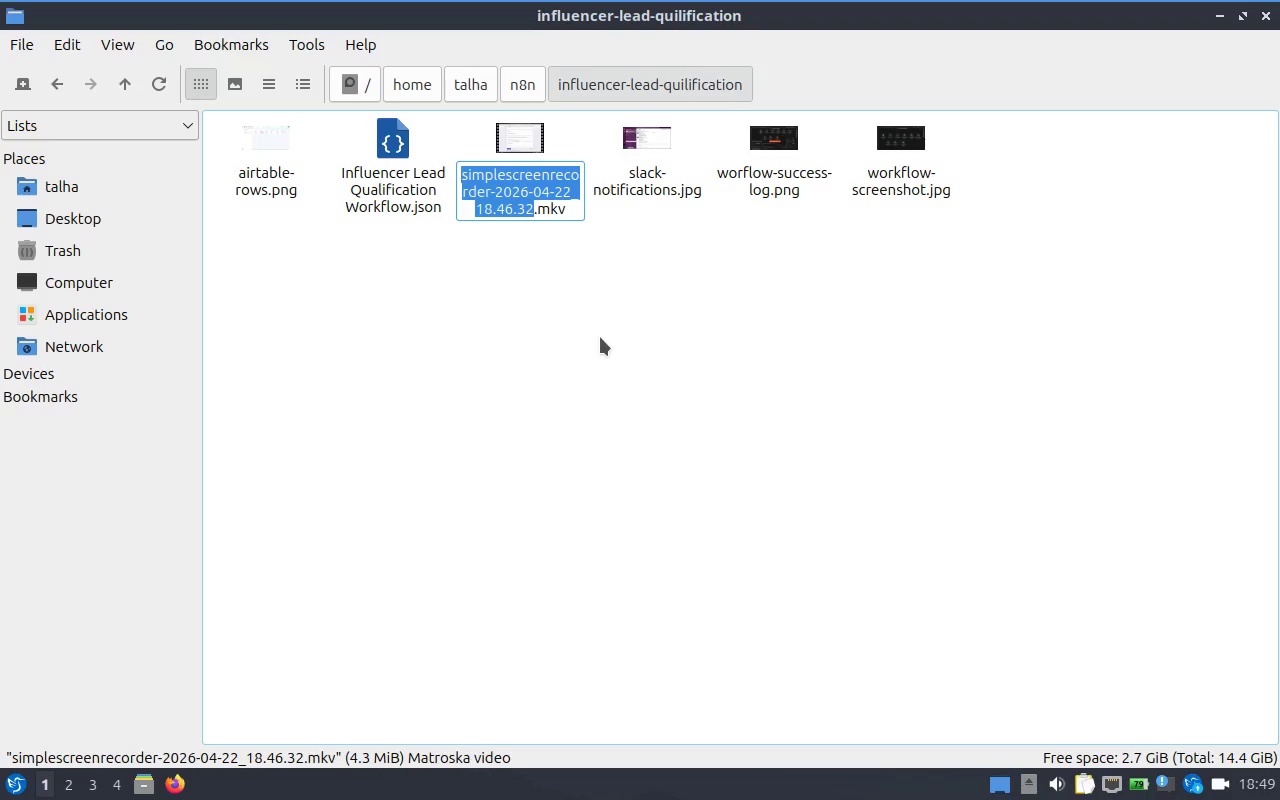 
type(screensh)
key(Backspace)
key(Backspace)
key(Backspace)
type( recording)
 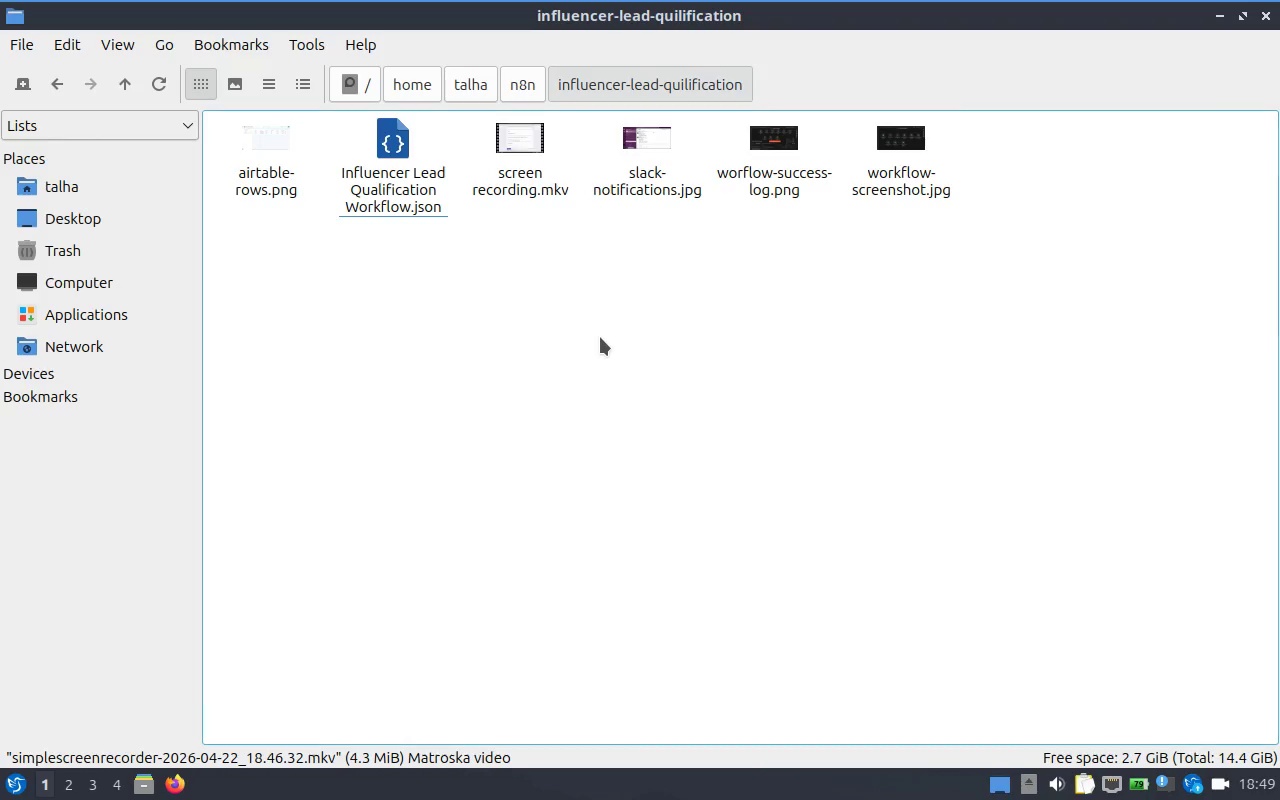 
key(Enter)
 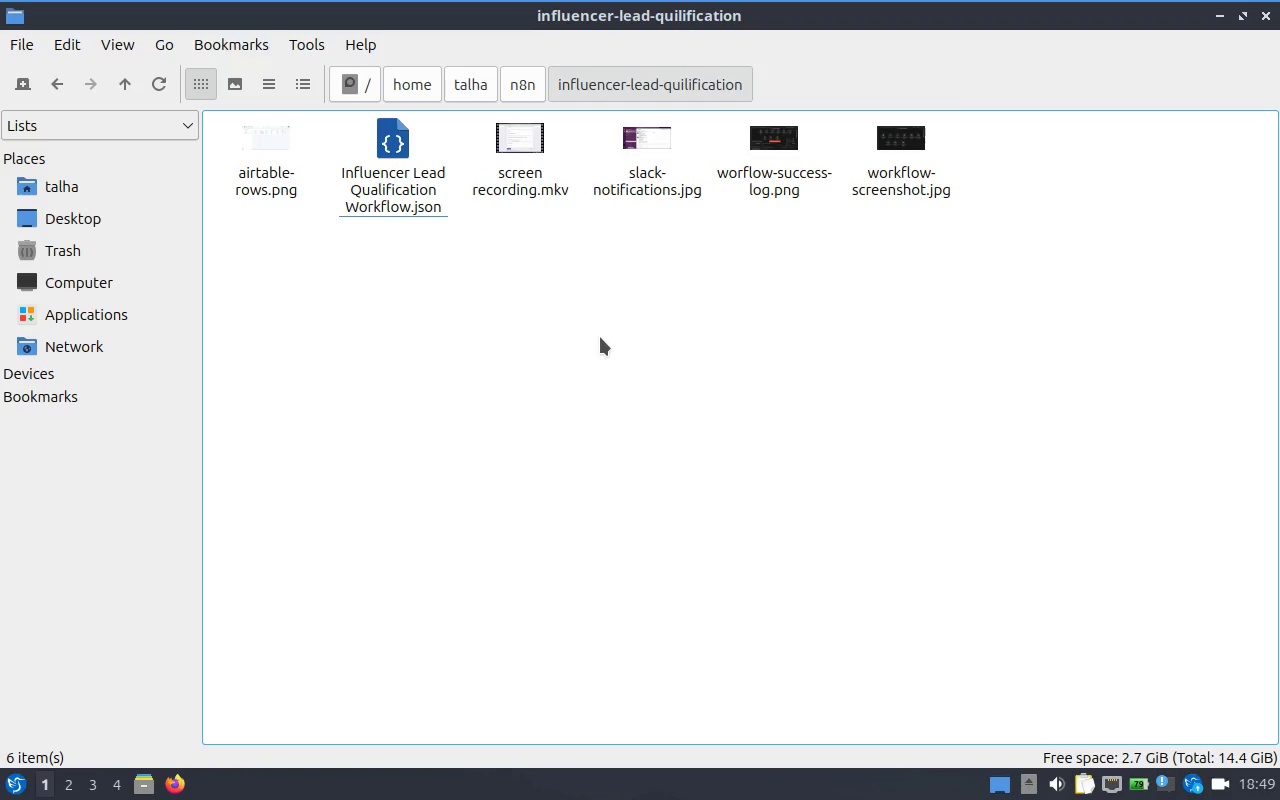 
key(Alt+AltLeft)
 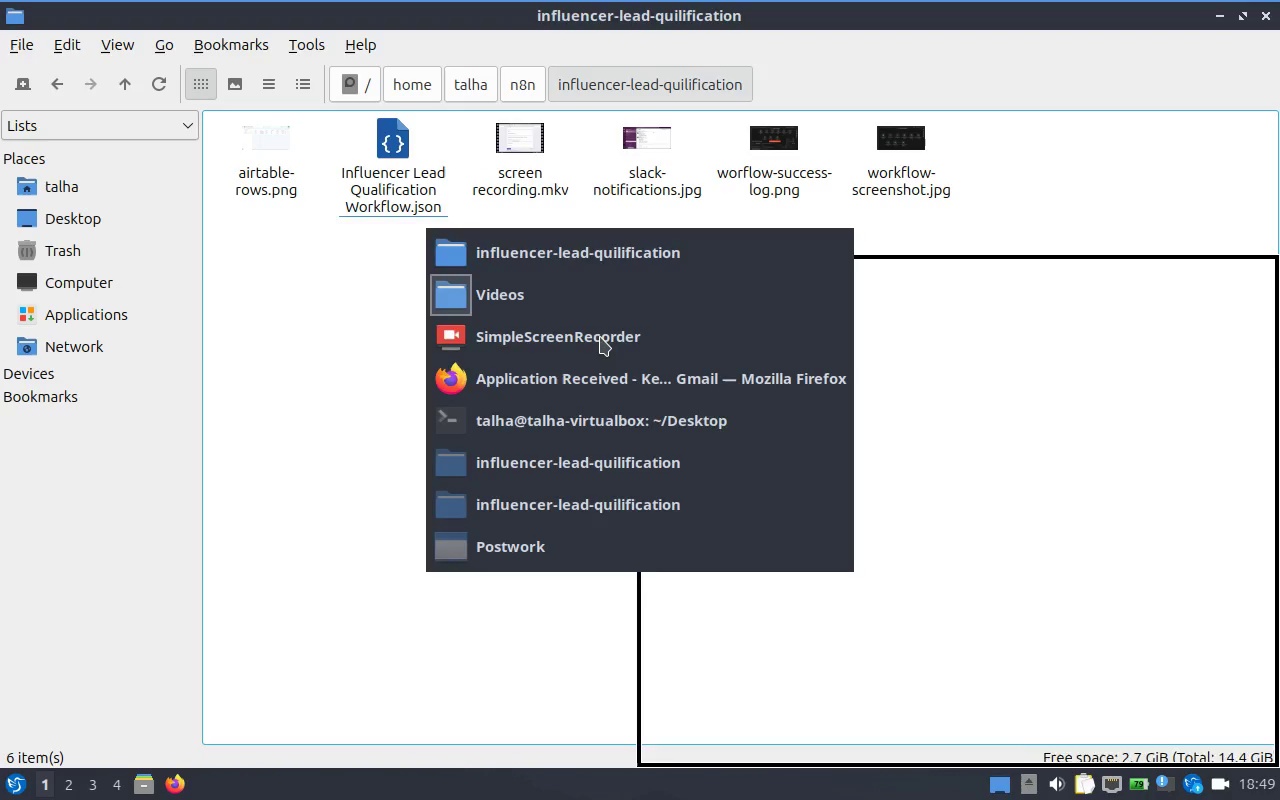 
key(Alt+Tab)
 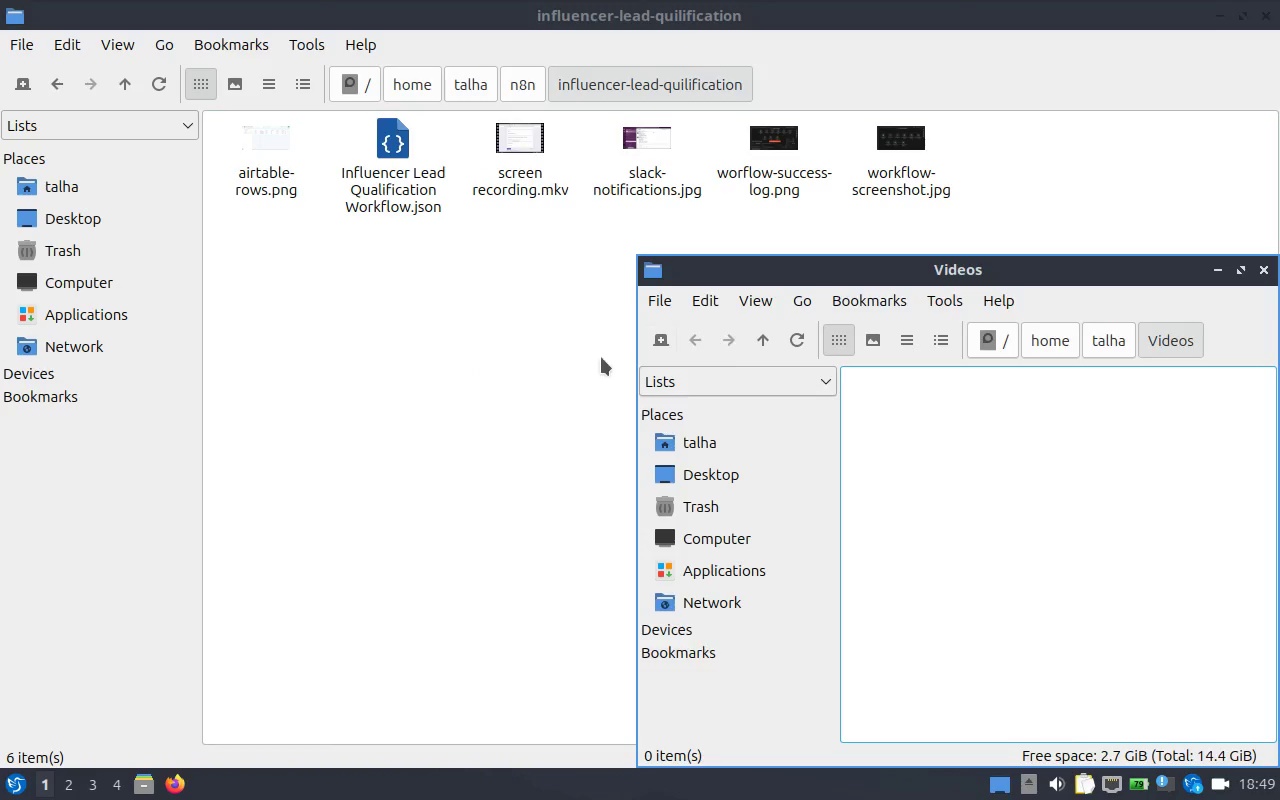 
left_click([445, 371])
 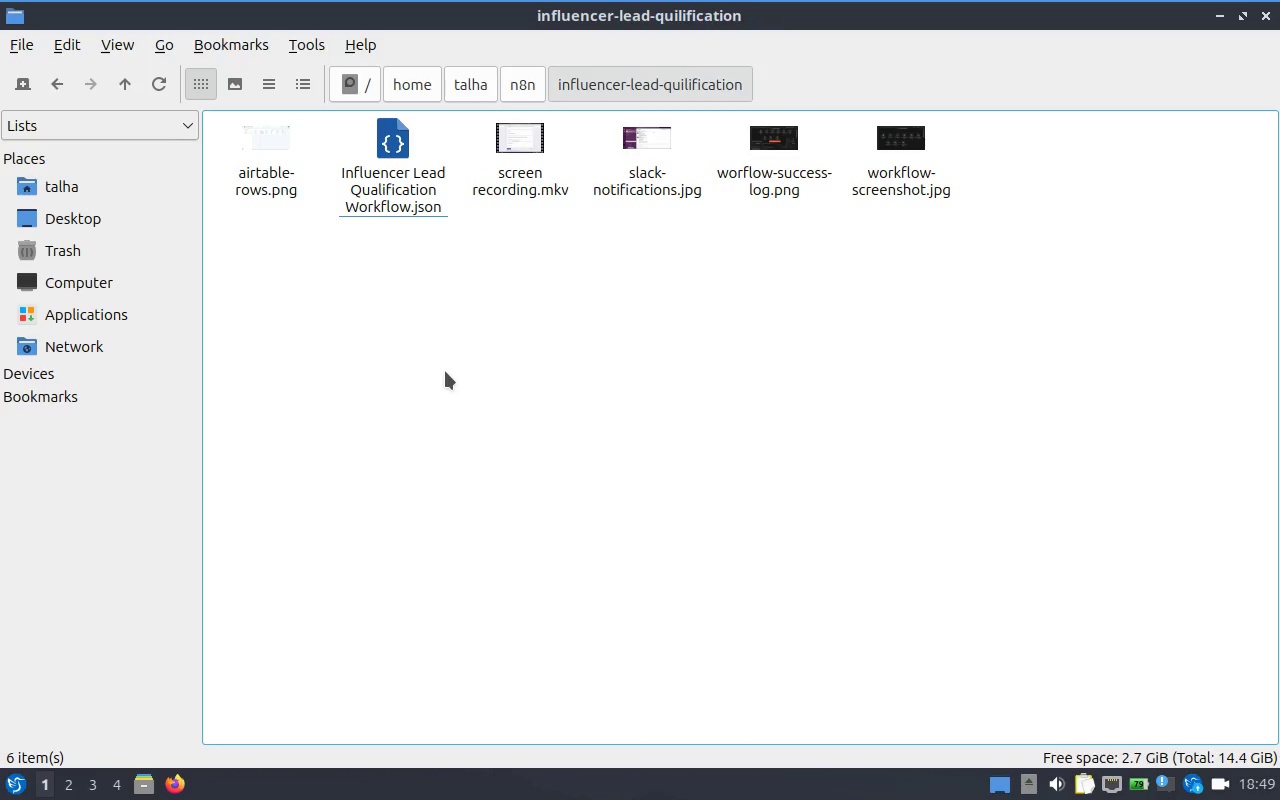 
key(Alt+Tab)
 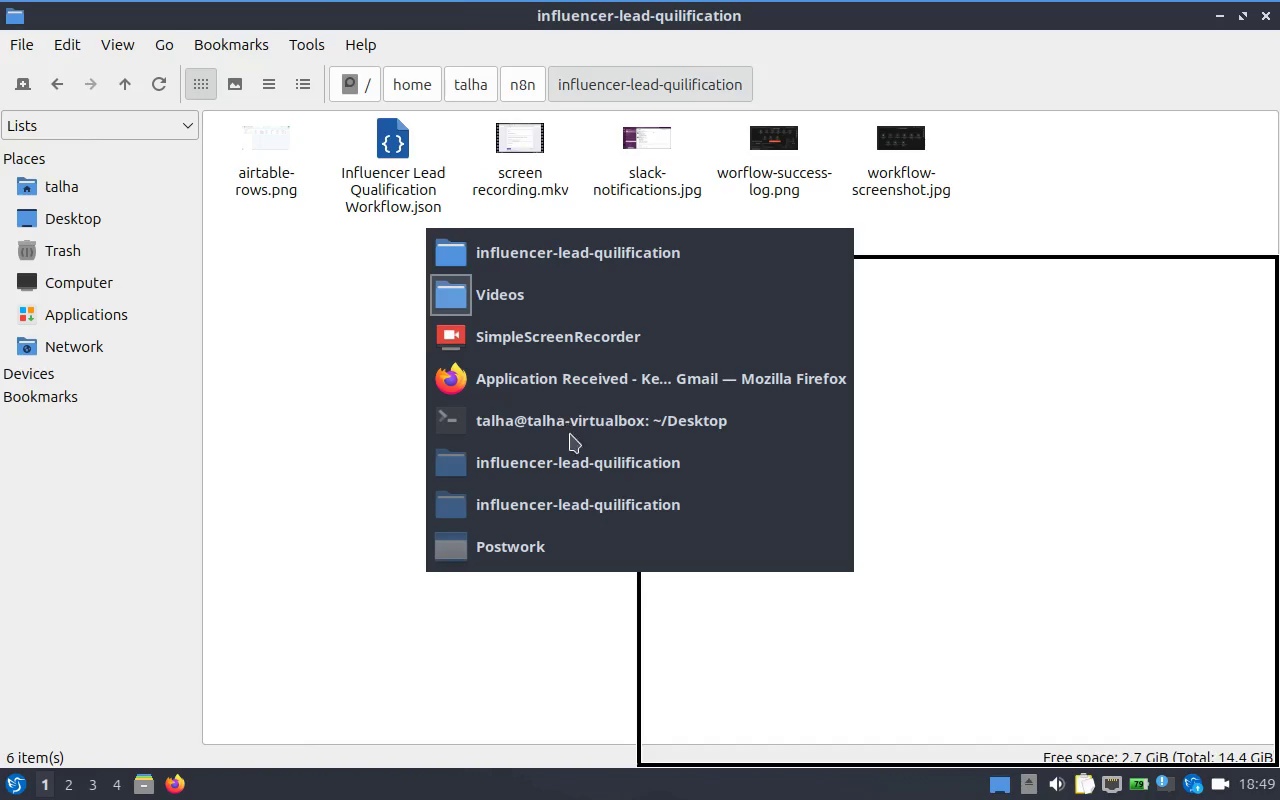 
key(Alt+Tab)
 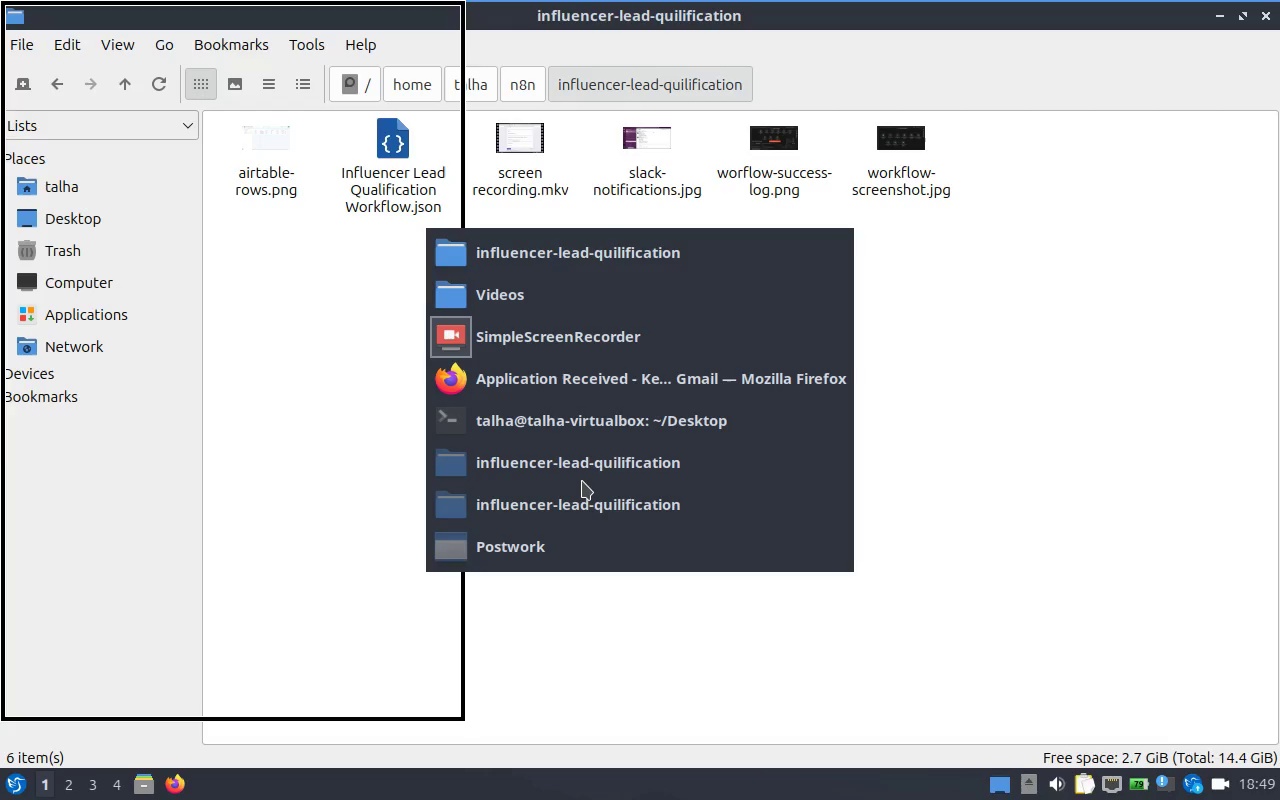 
key(Alt+Tab)
 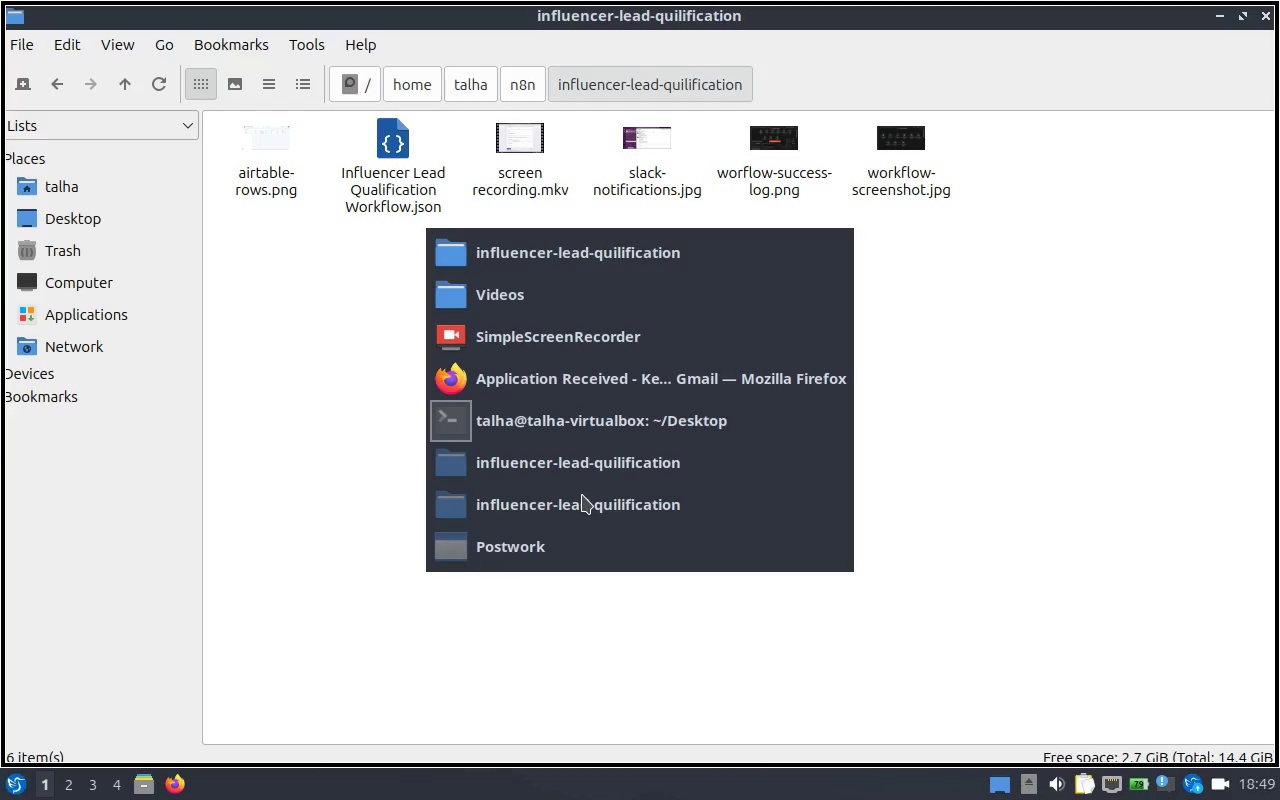 
key(Alt+Tab)
 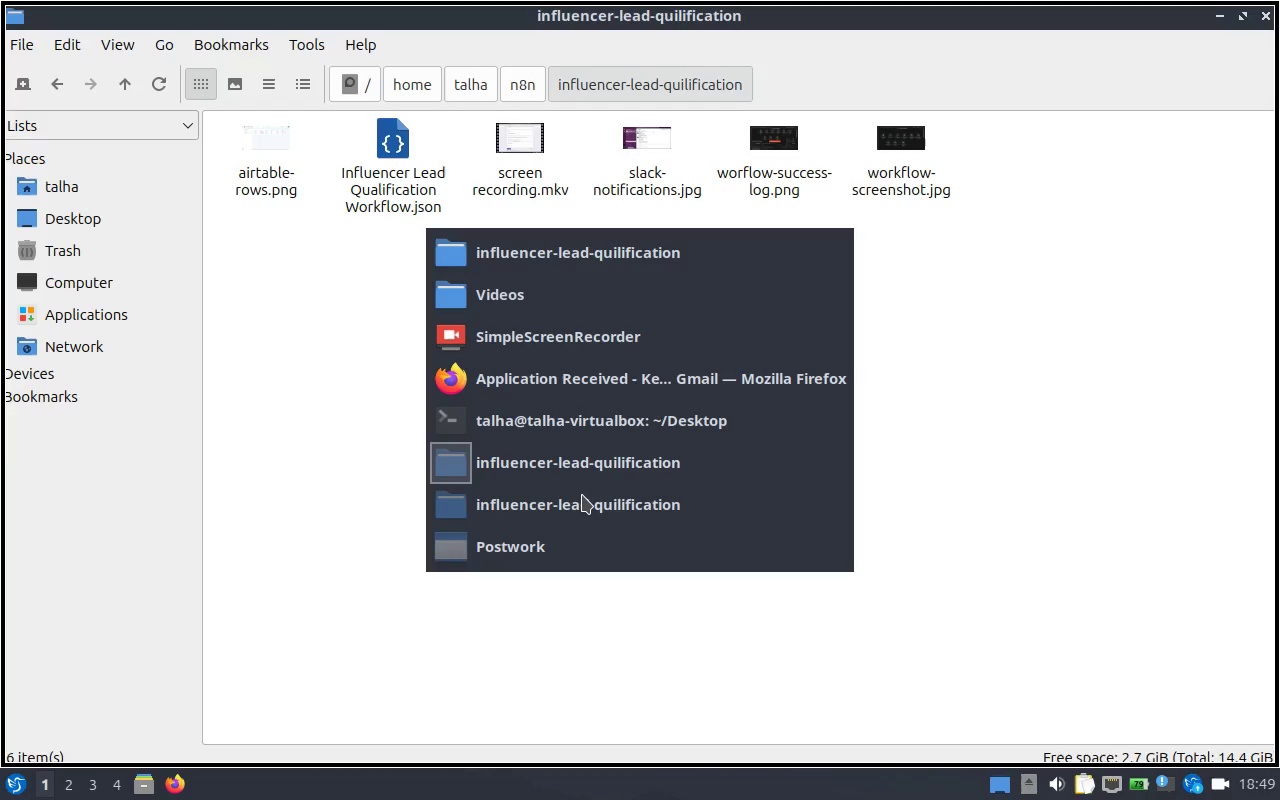 